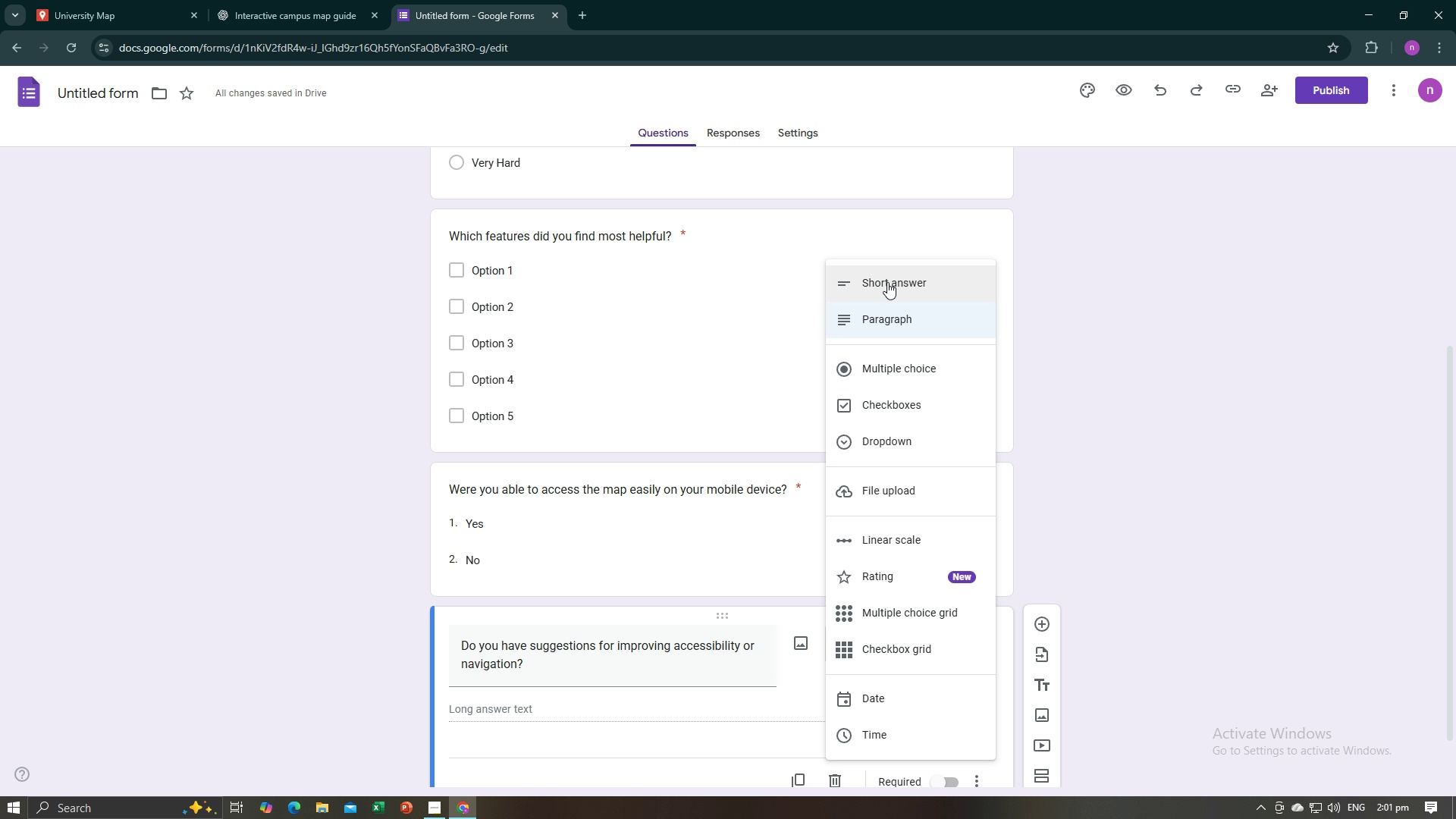 
left_click([887, 282])
 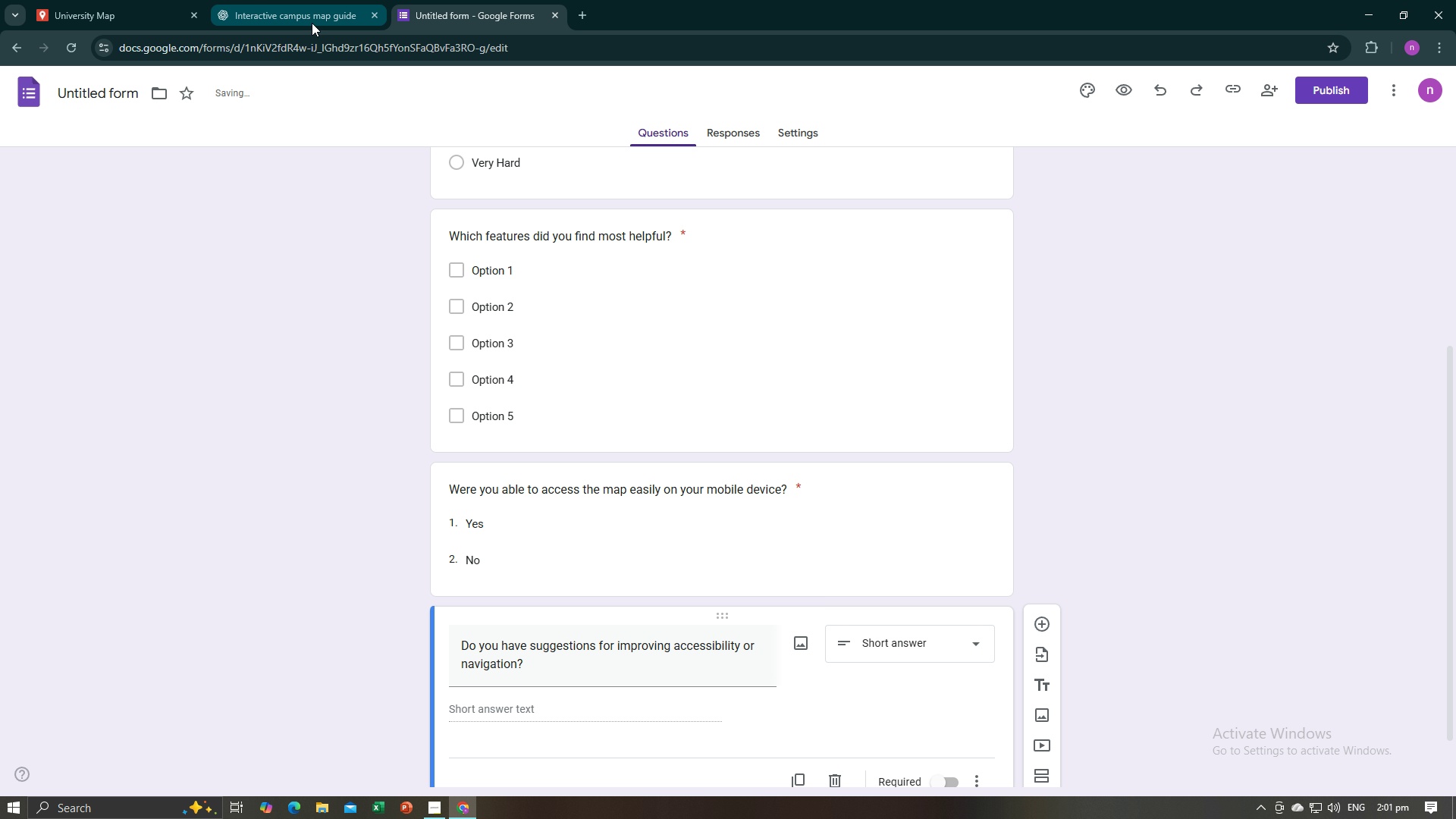 
left_click([312, 23])
 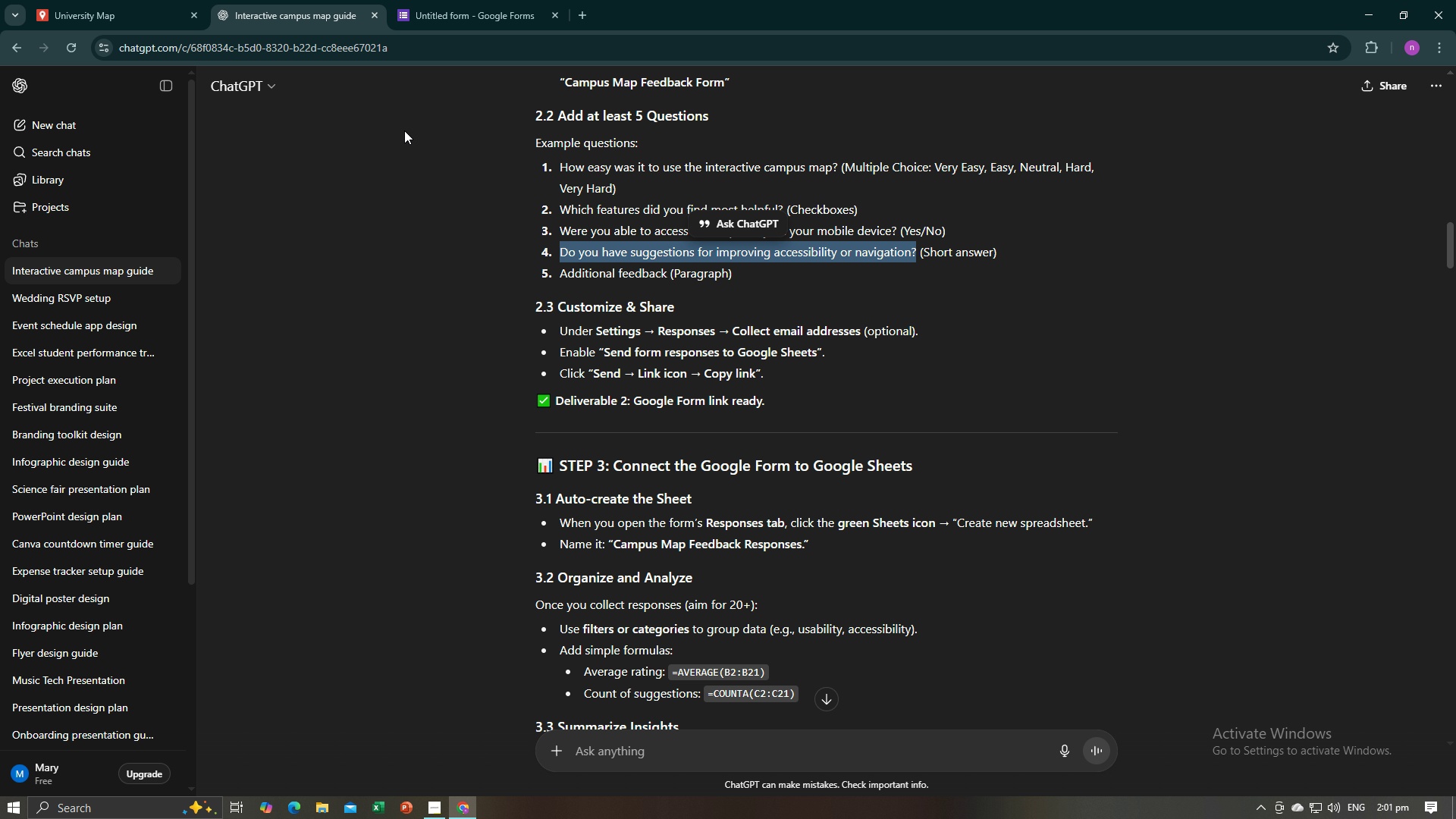 
wait(5.97)
 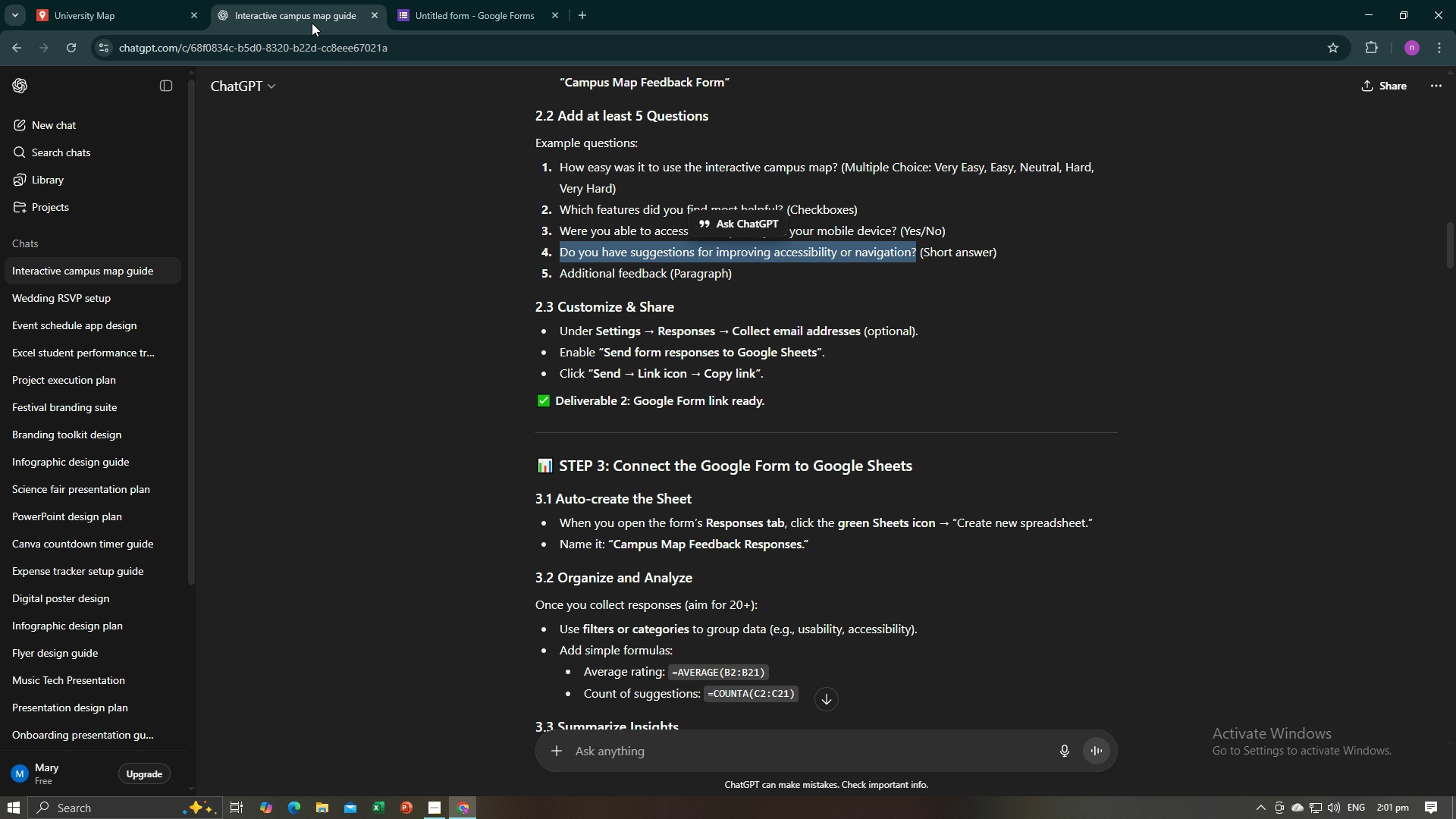 
scroll: coordinate [536, 498], scroll_direction: down, amount: 3.0
 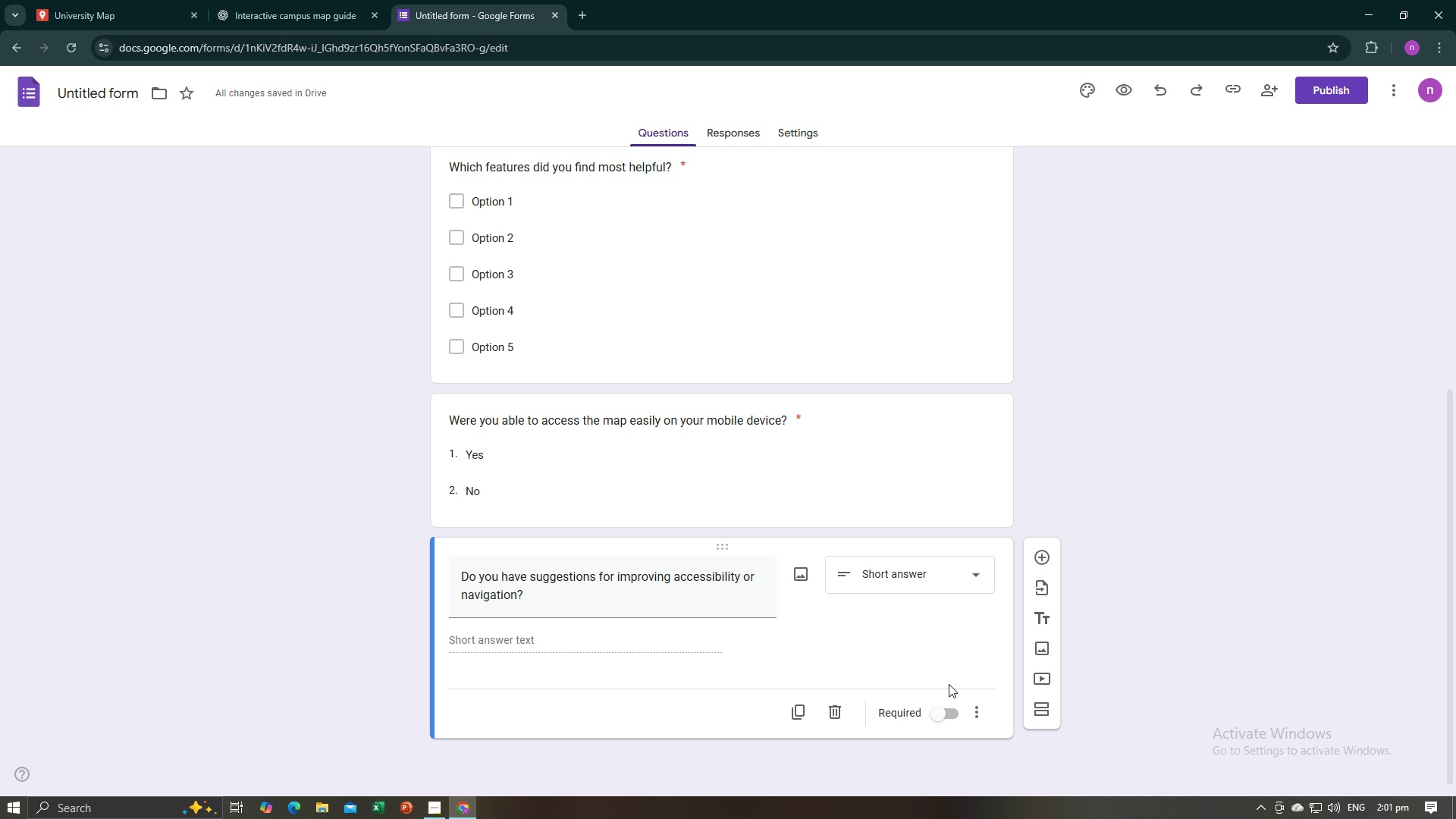 
left_click([943, 708])
 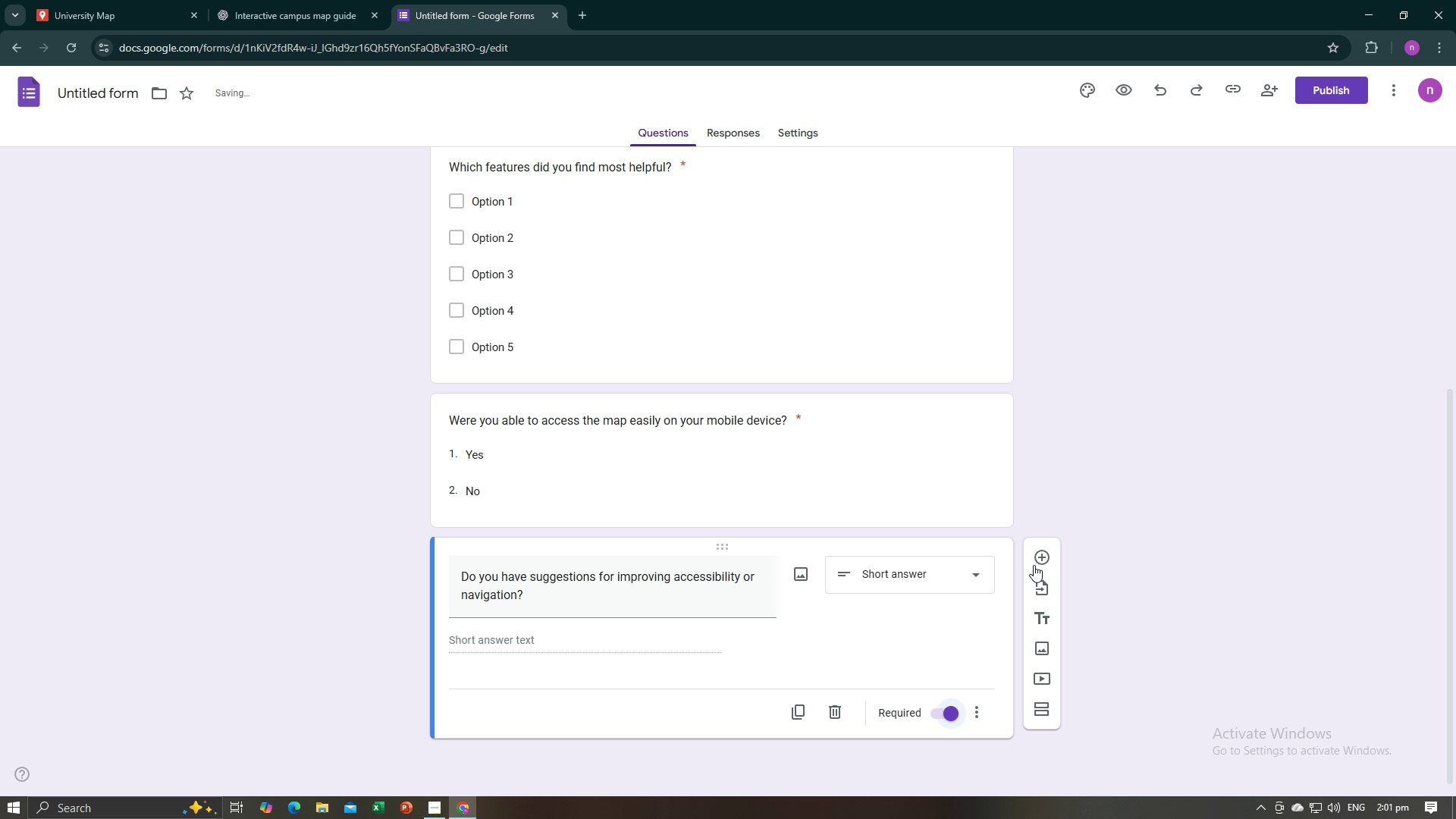 
left_click([1037, 552])
 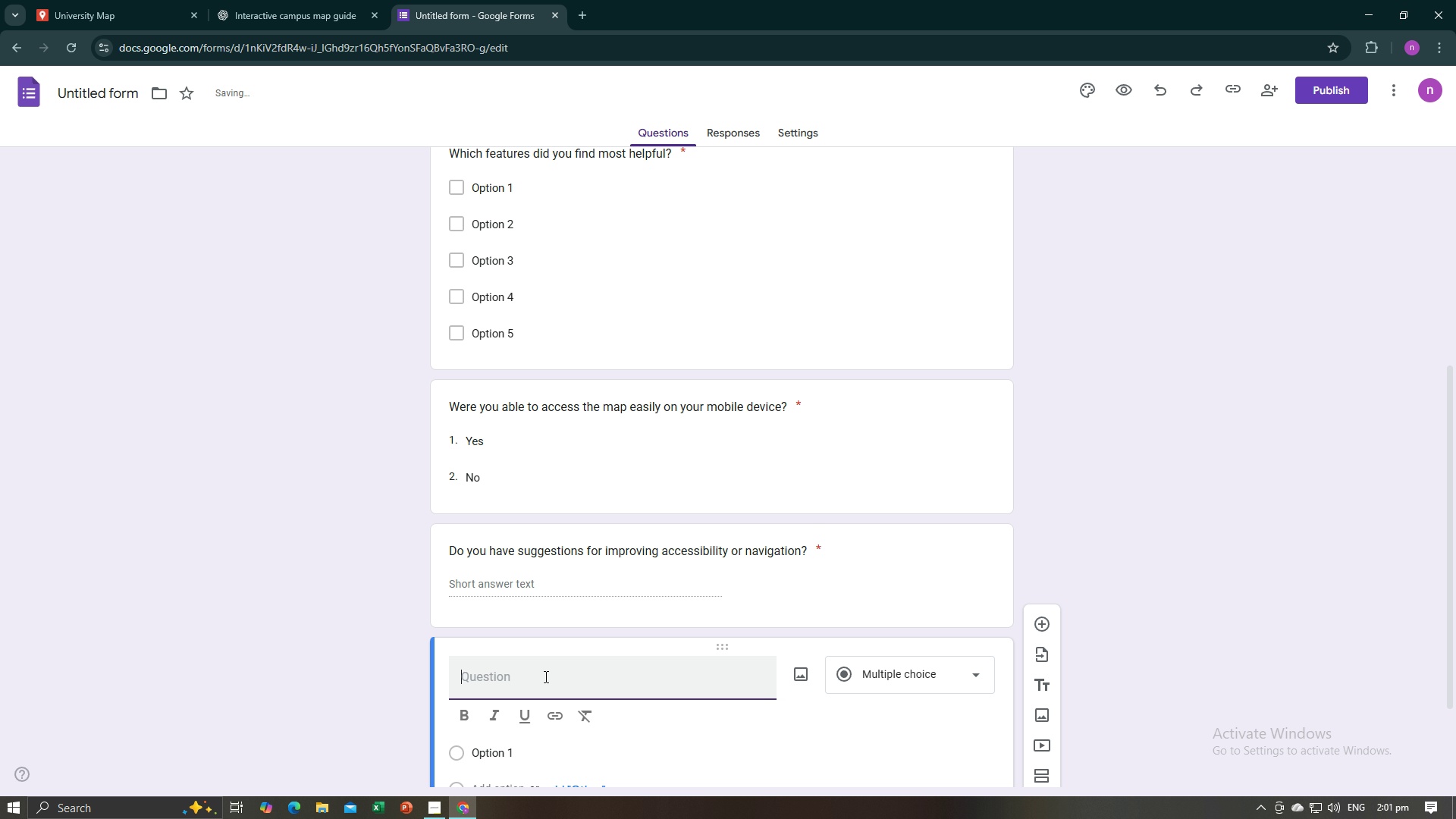 
type(Additiom)
key(Backspace)
type(nal)
 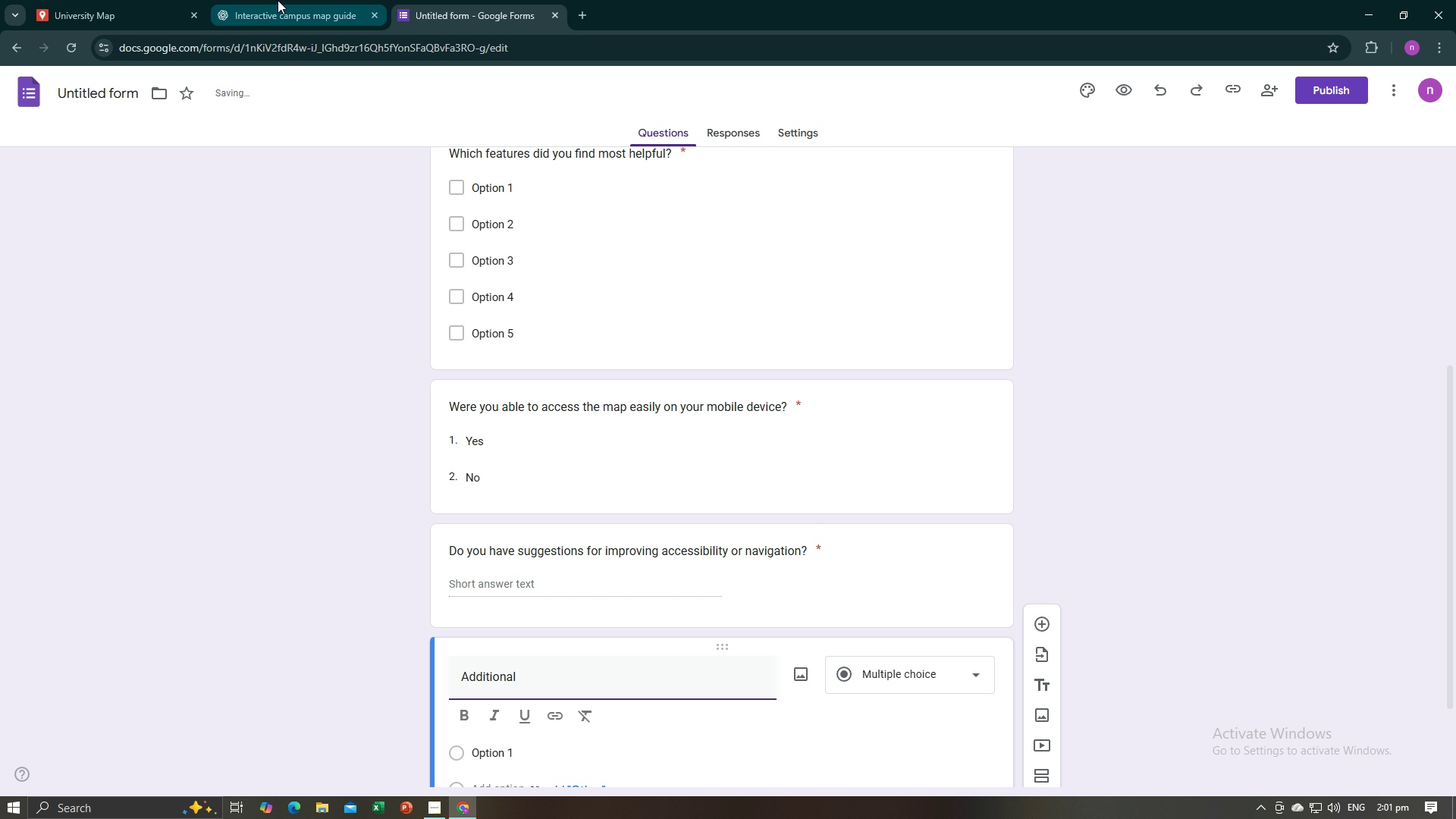 
left_click([278, 0])
 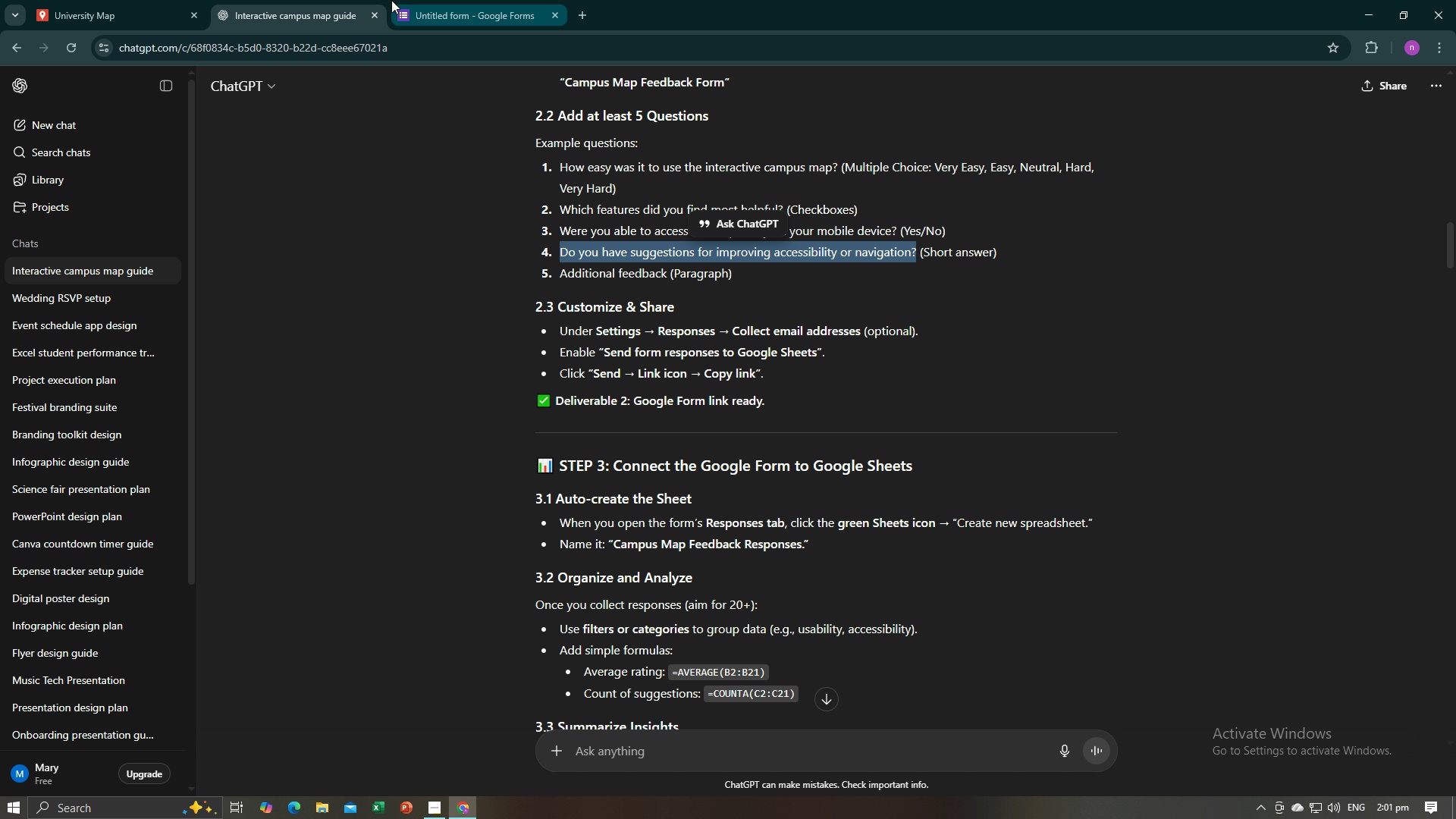 
left_click([403, 0])
 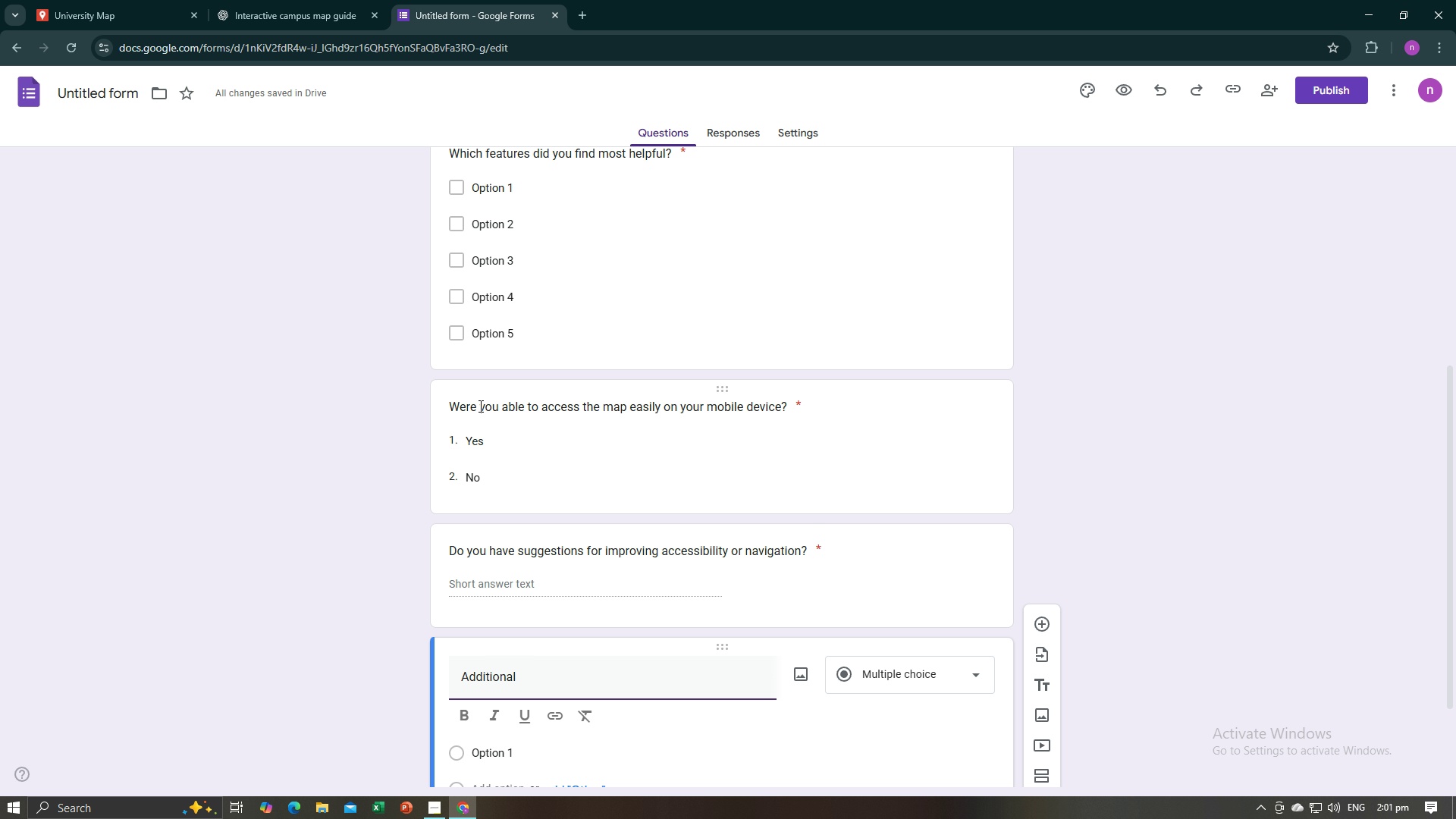 
type( Feedback)
 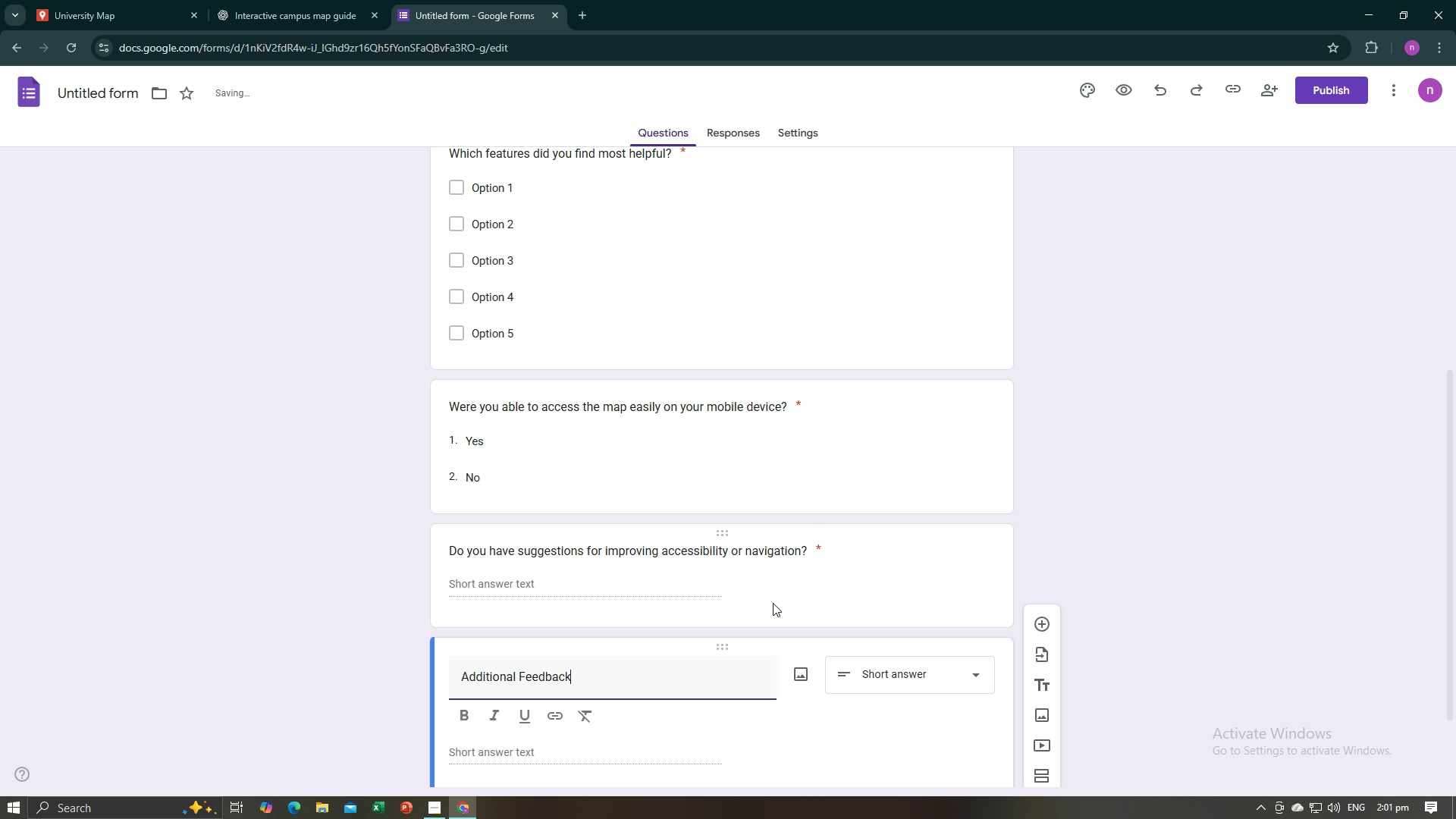 
left_click([847, 676])
 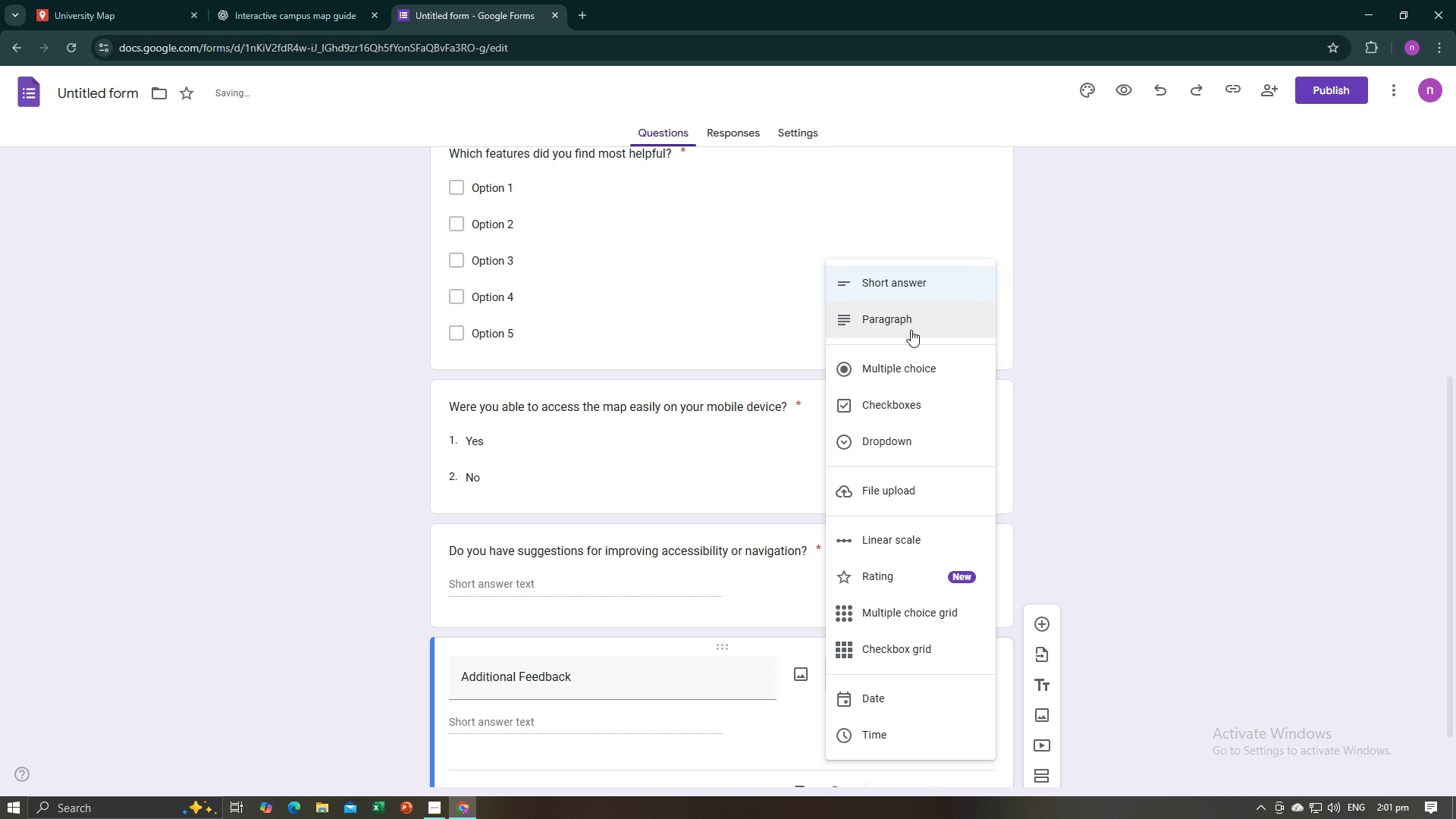 
left_click([911, 329])
 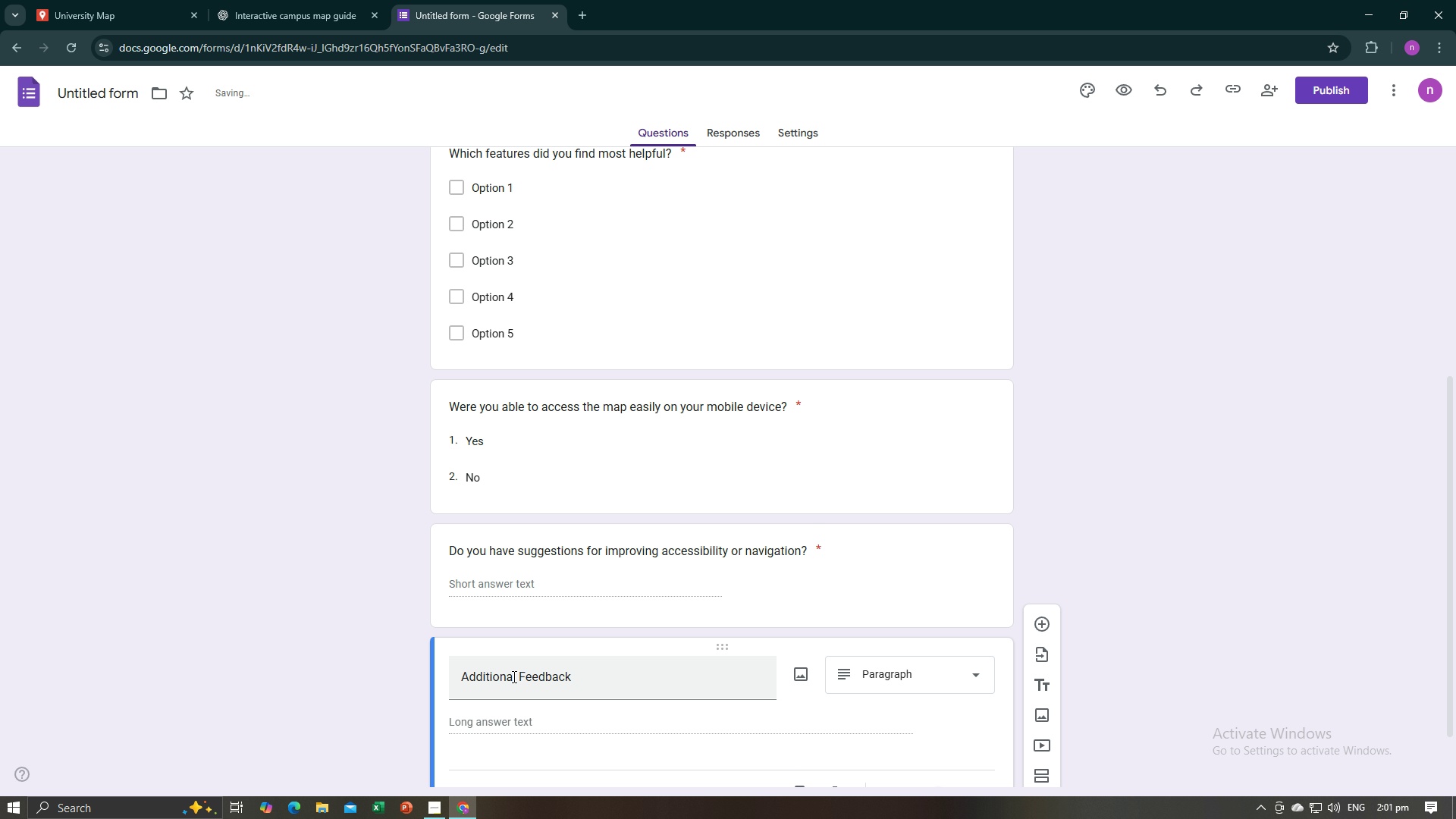 
left_click_drag(start_coordinate=[517, 672], to_coordinate=[427, 684])
 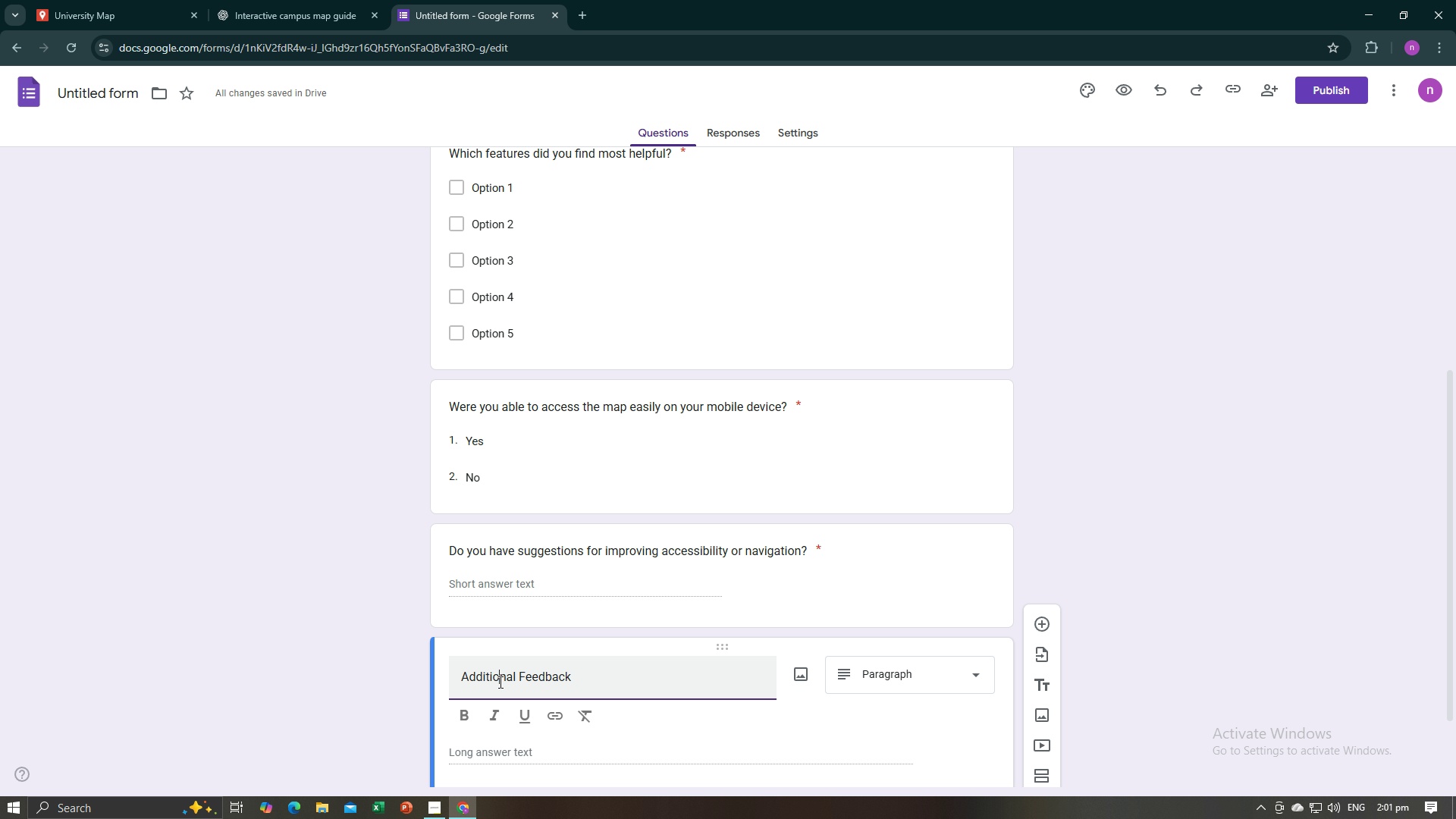 
left_click([497, 682])
 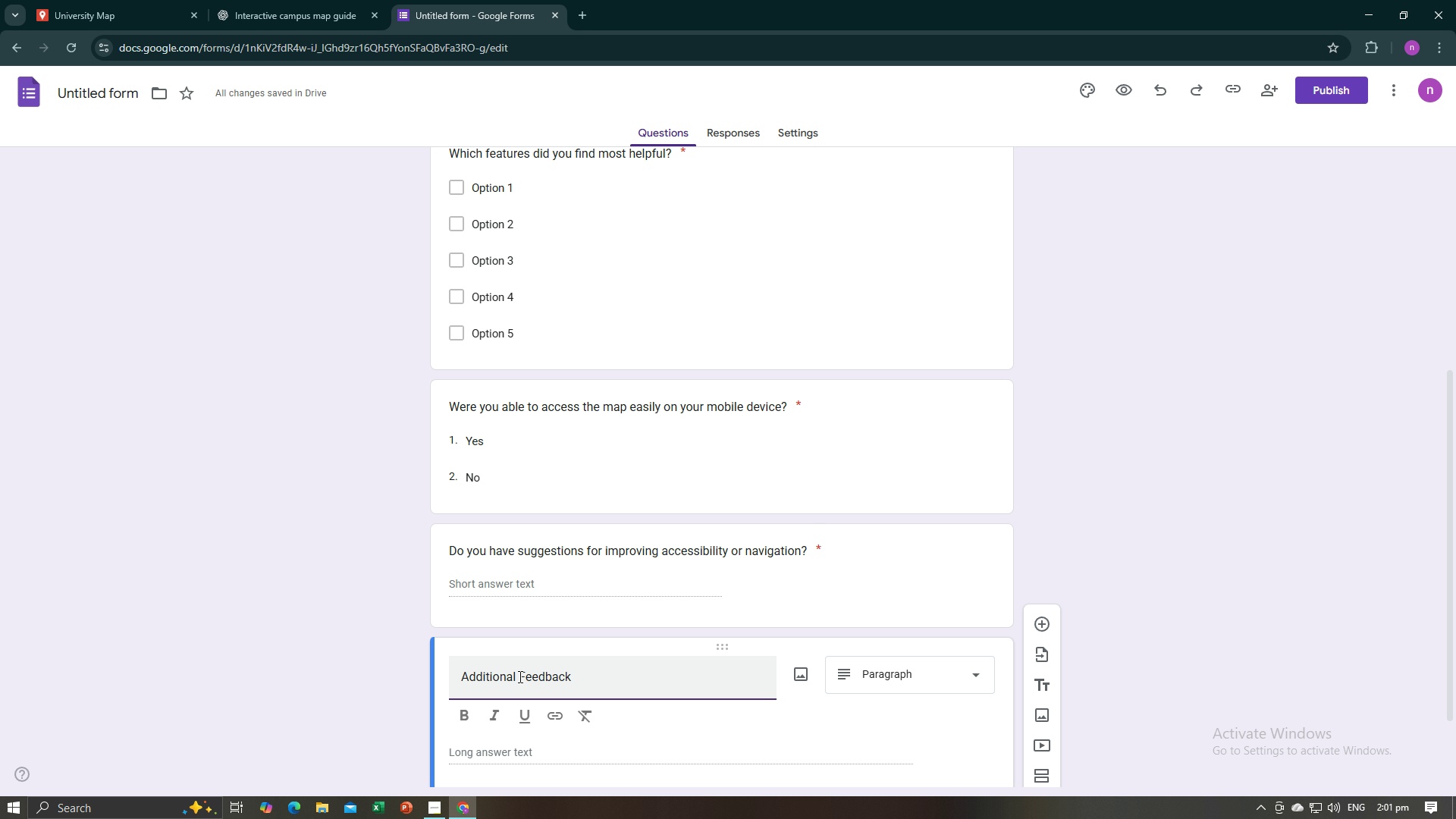 
left_click_drag(start_coordinate=[519, 676], to_coordinate=[393, 678])
 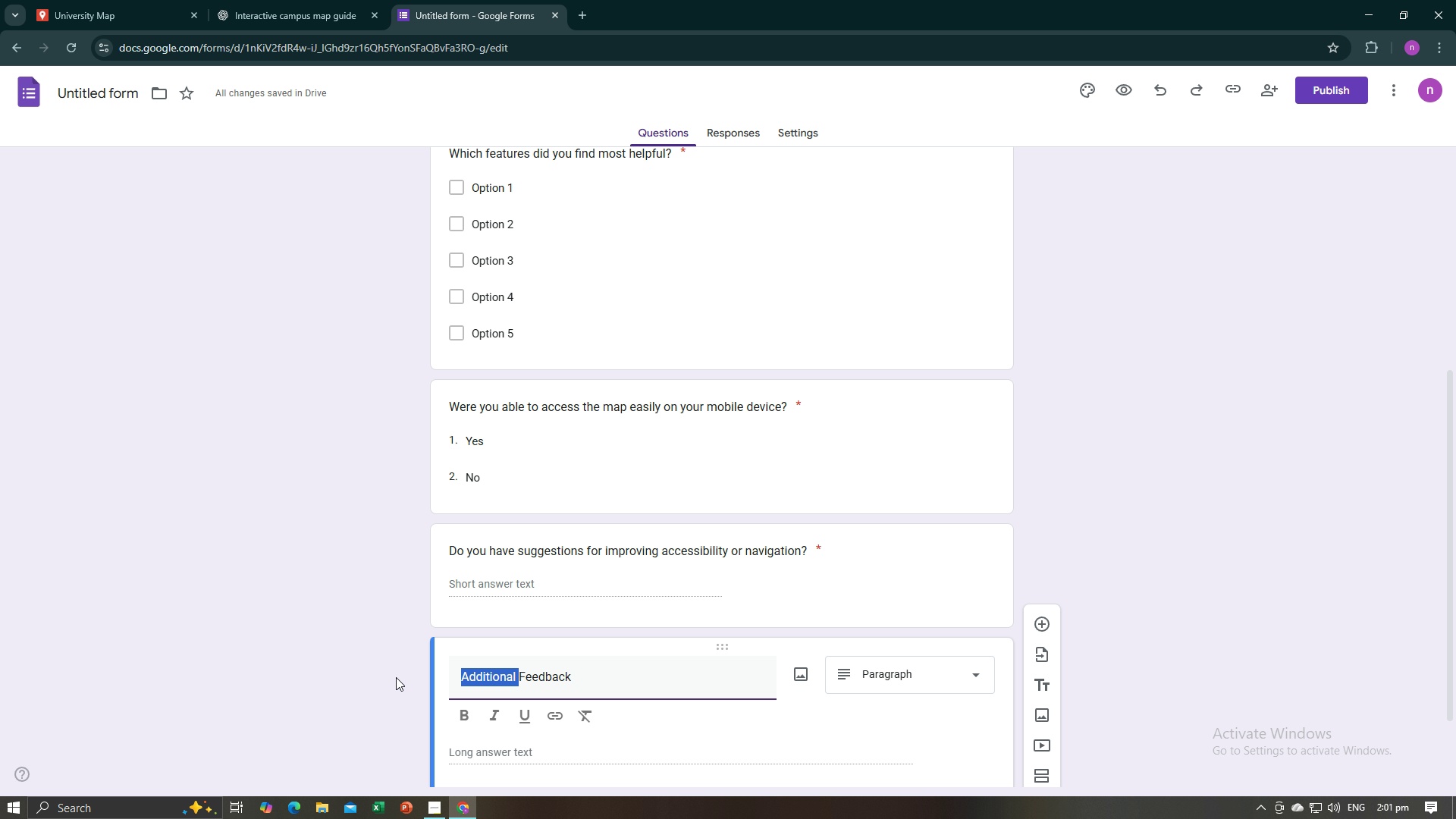 
key(Backspace)
 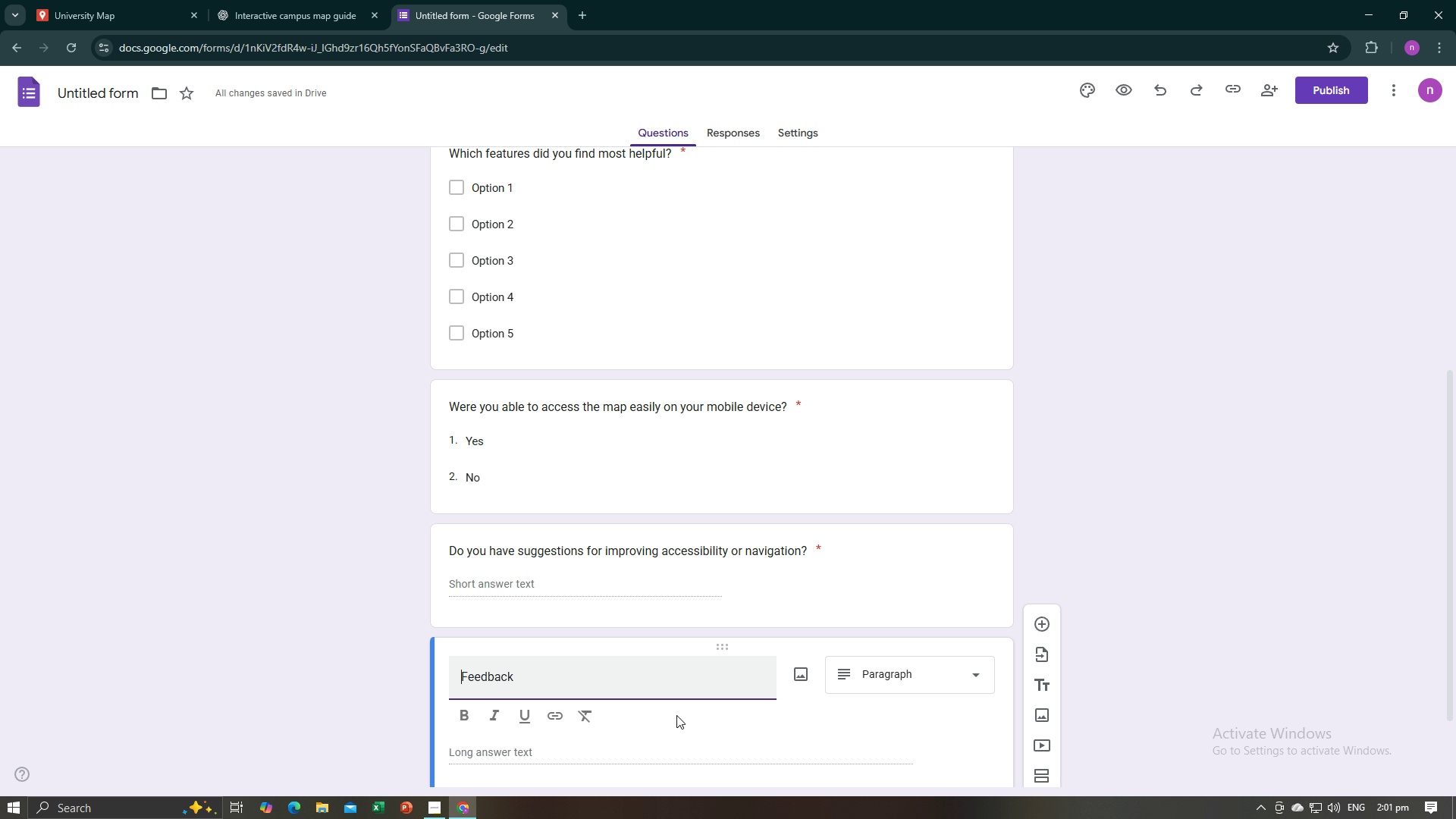 
scroll: coordinate [733, 716], scroll_direction: down, amount: 2.0
 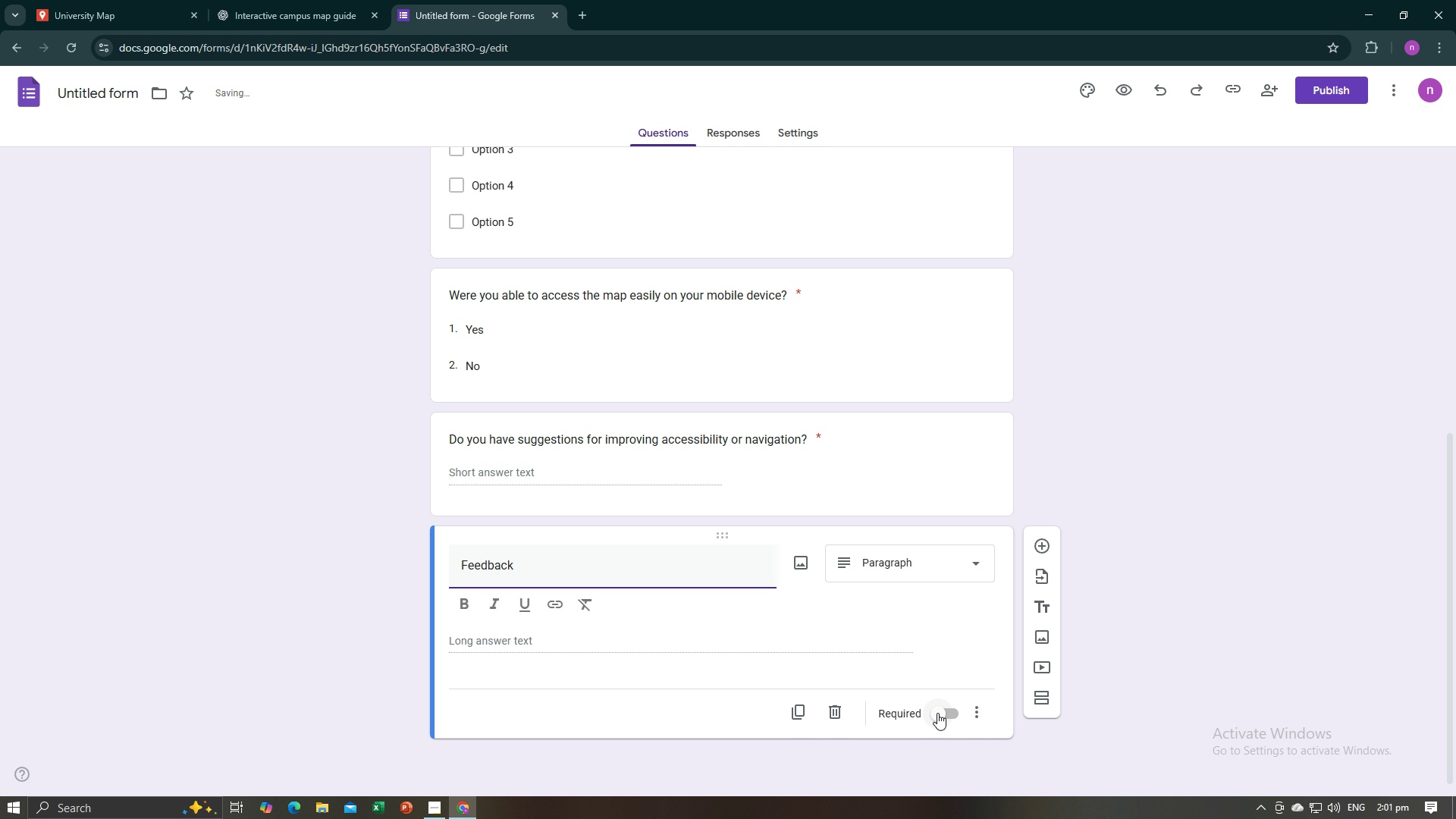 
left_click([941, 714])
 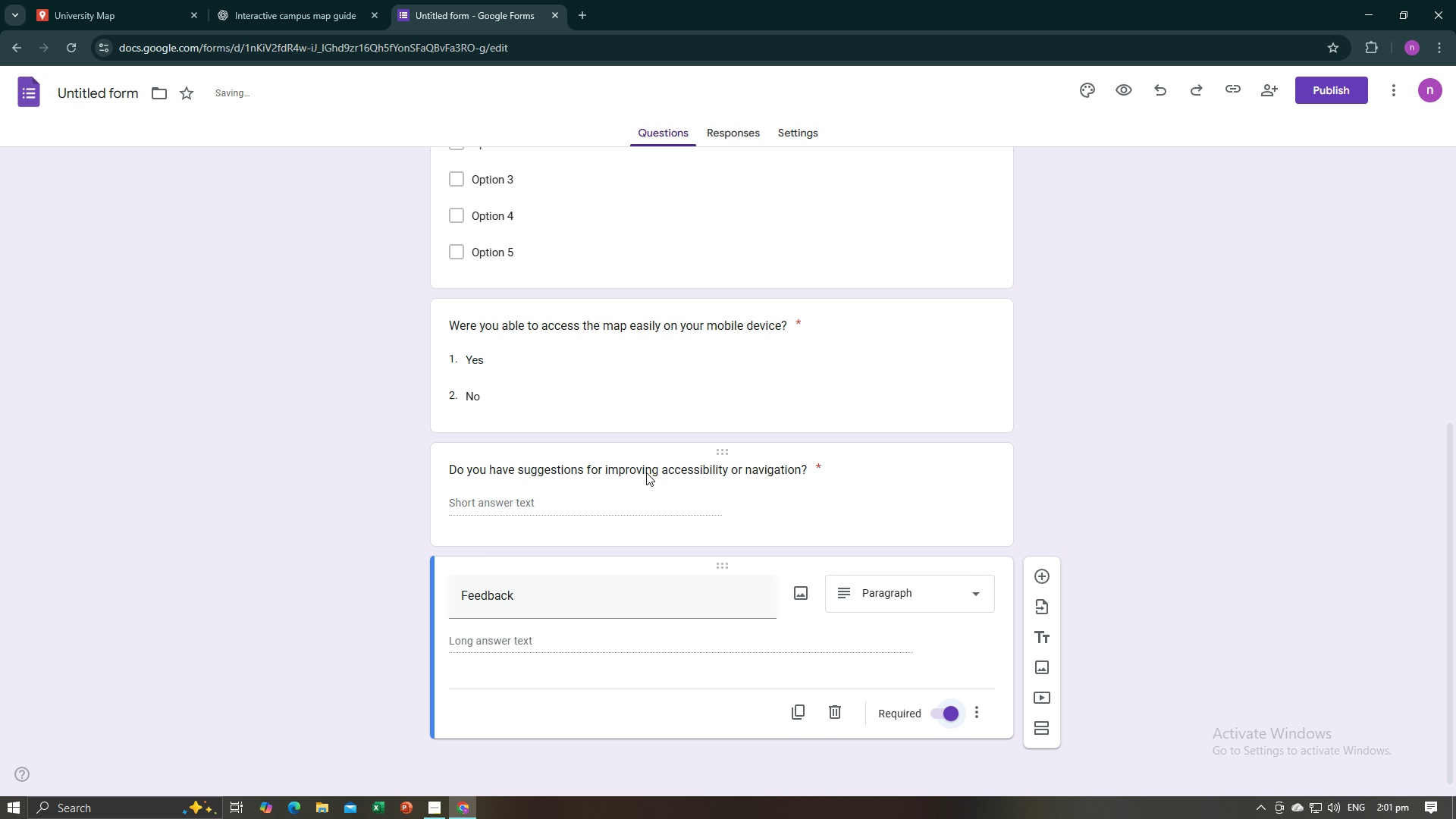 
scroll: coordinate [663, 464], scroll_direction: up, amount: 14.0
 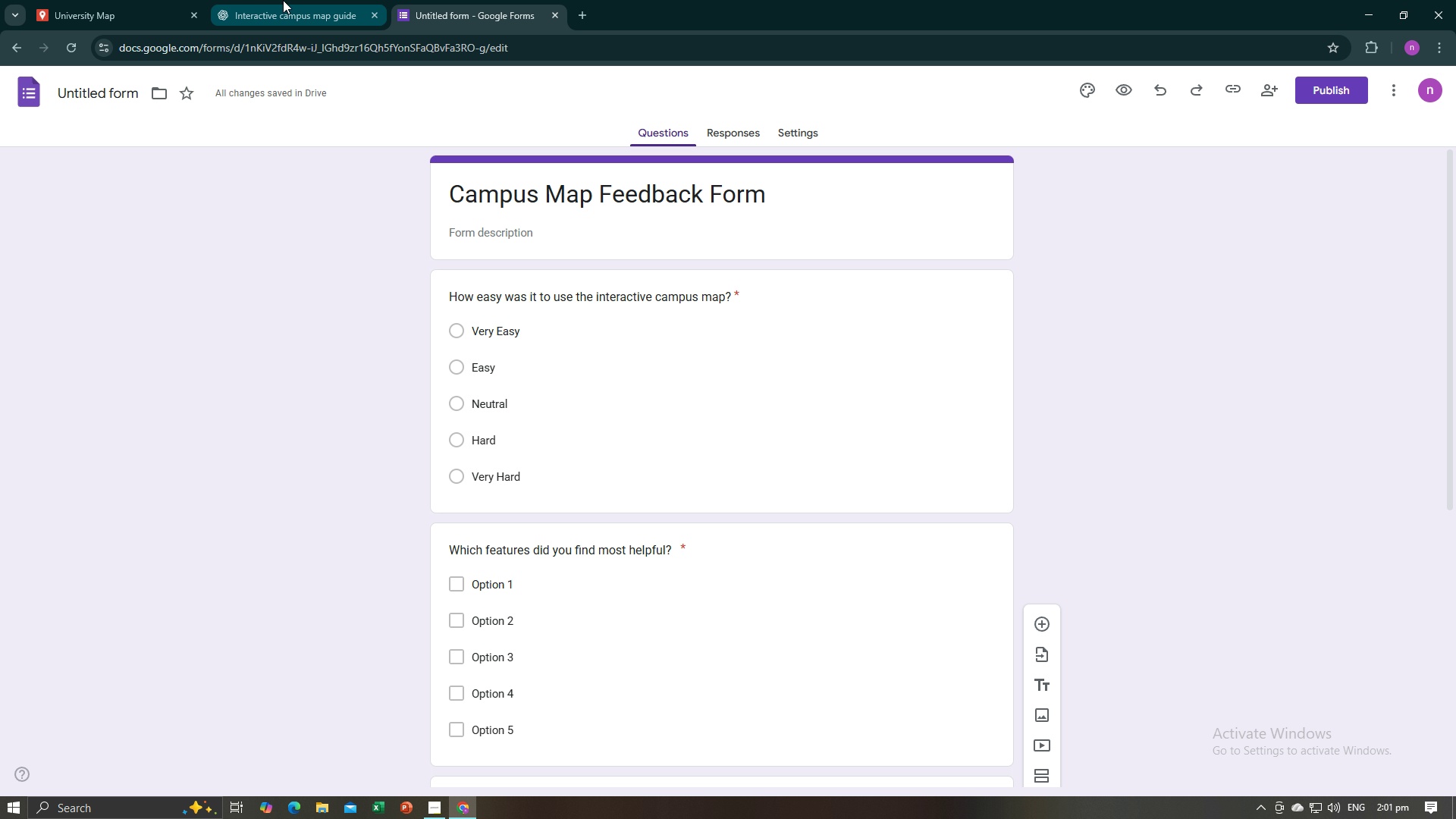 
left_click([283, 0])
 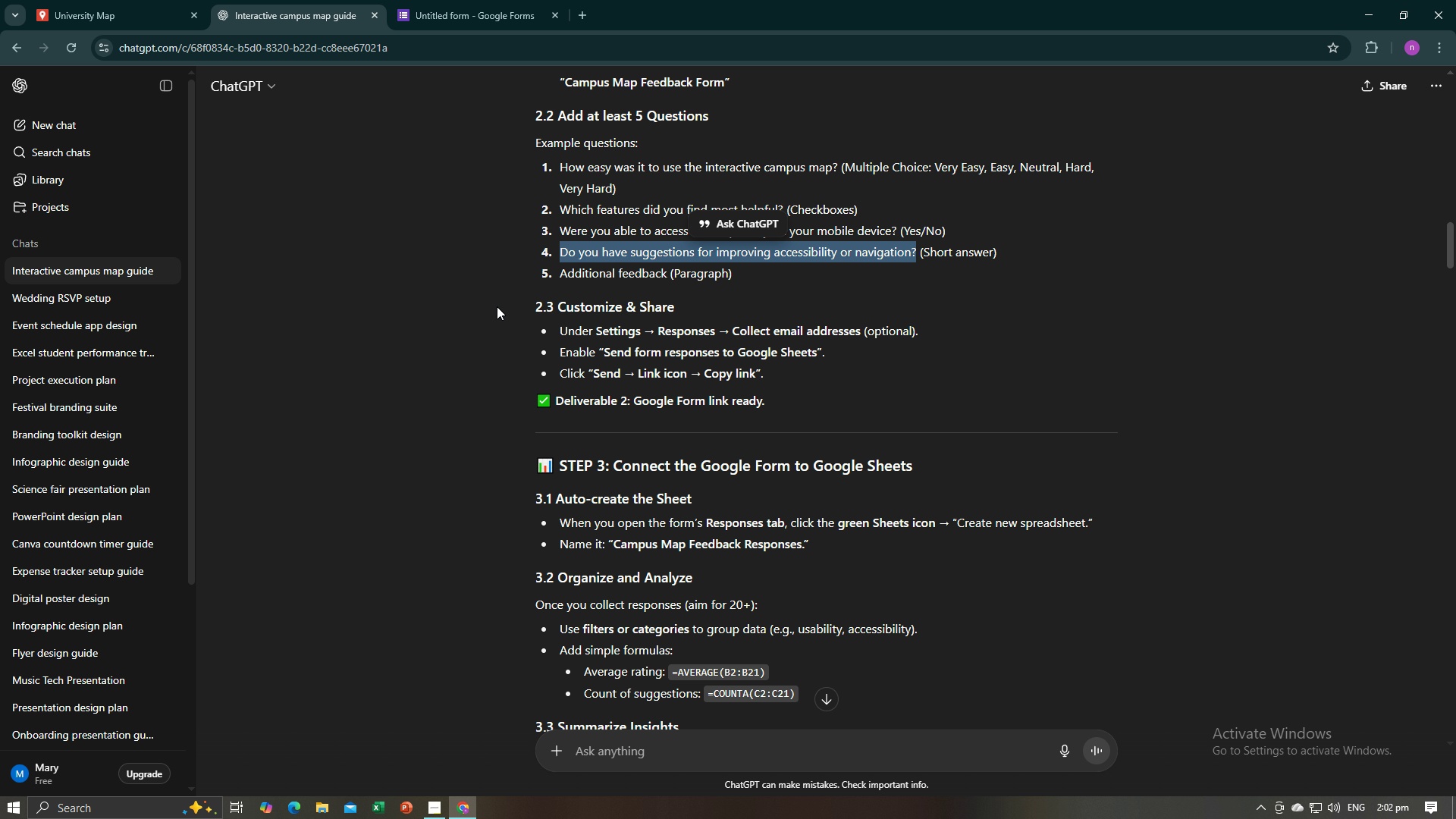 
wait(5.03)
 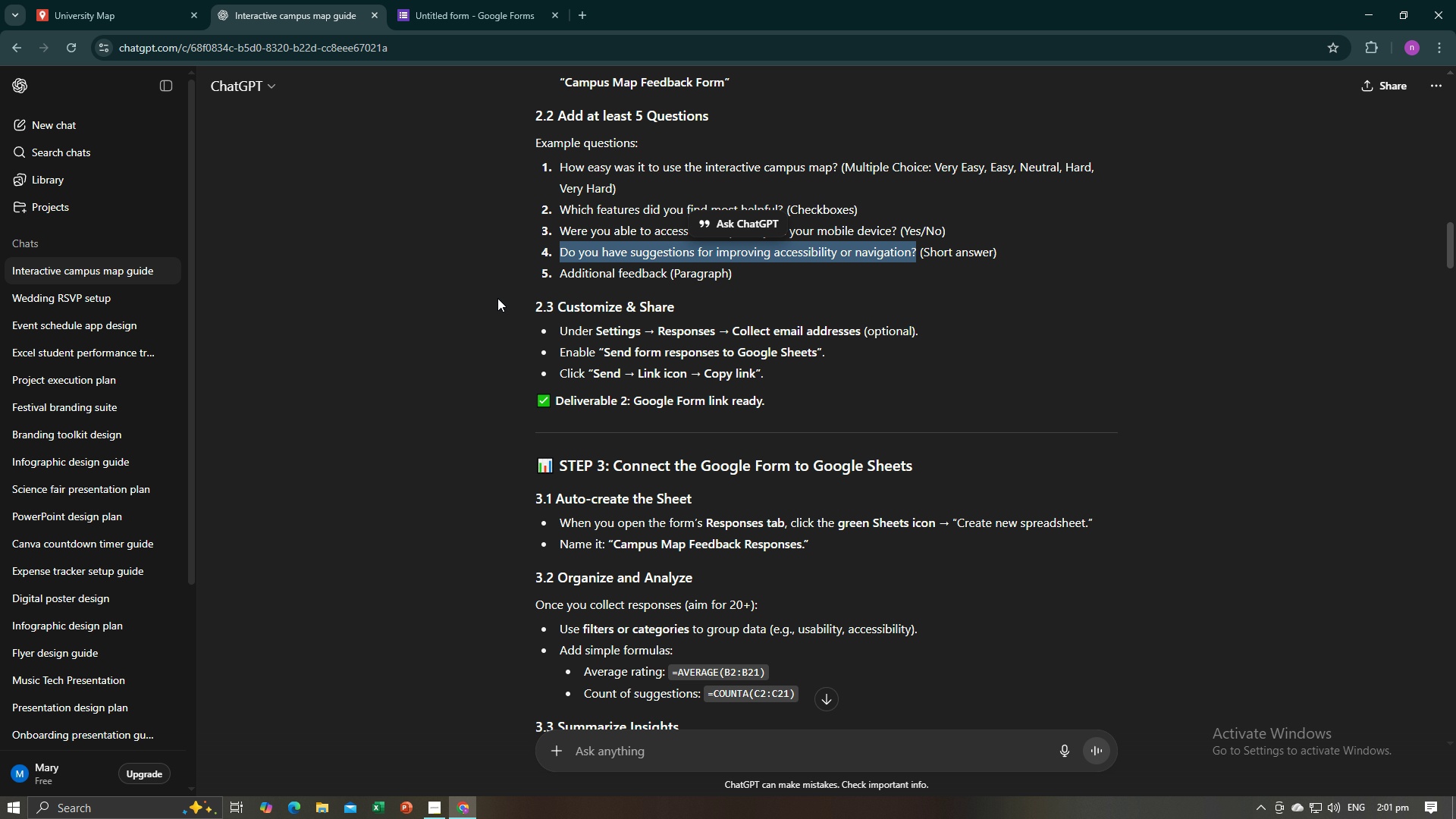 
left_click([455, 20])
 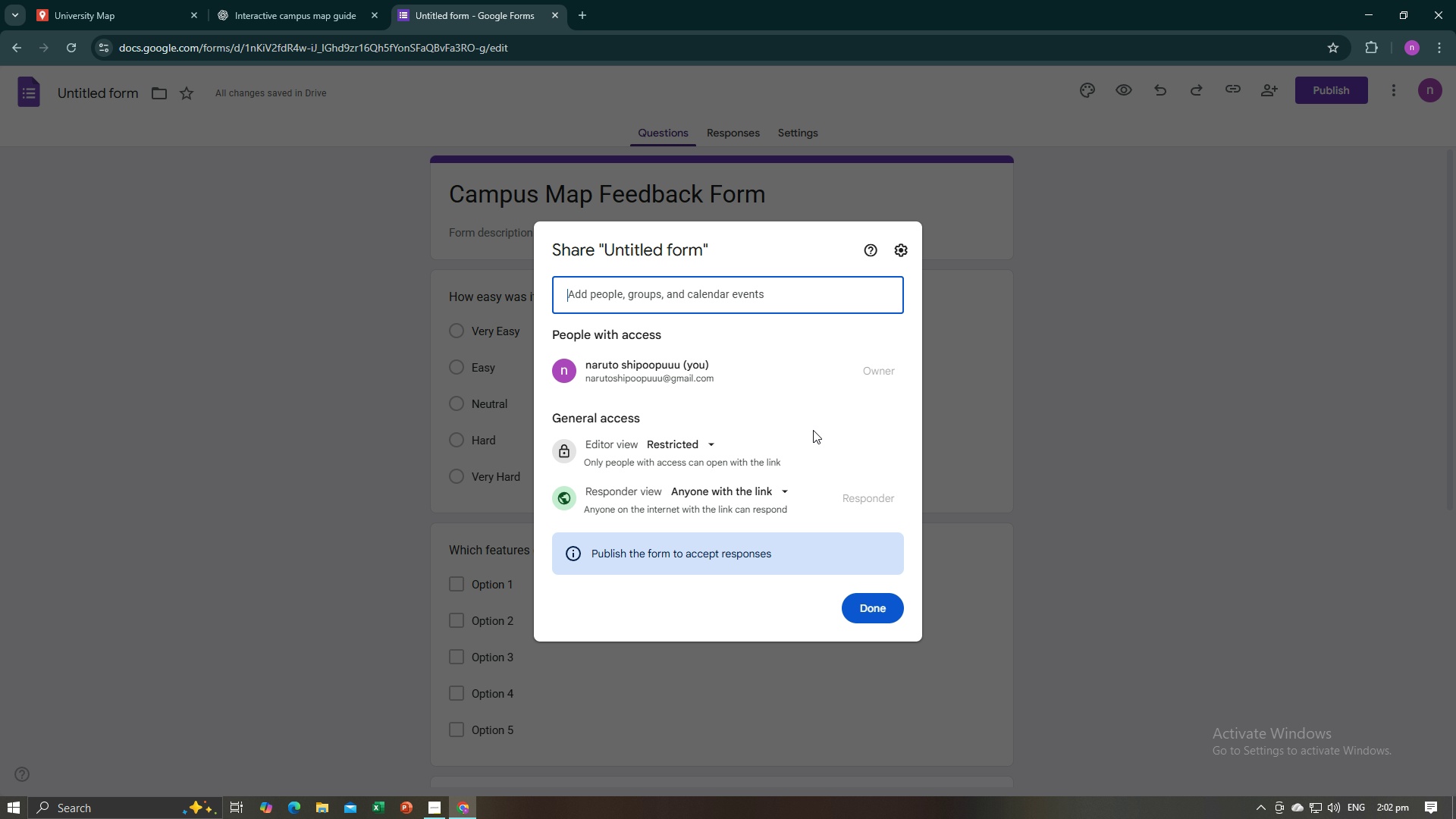 
wait(11.01)
 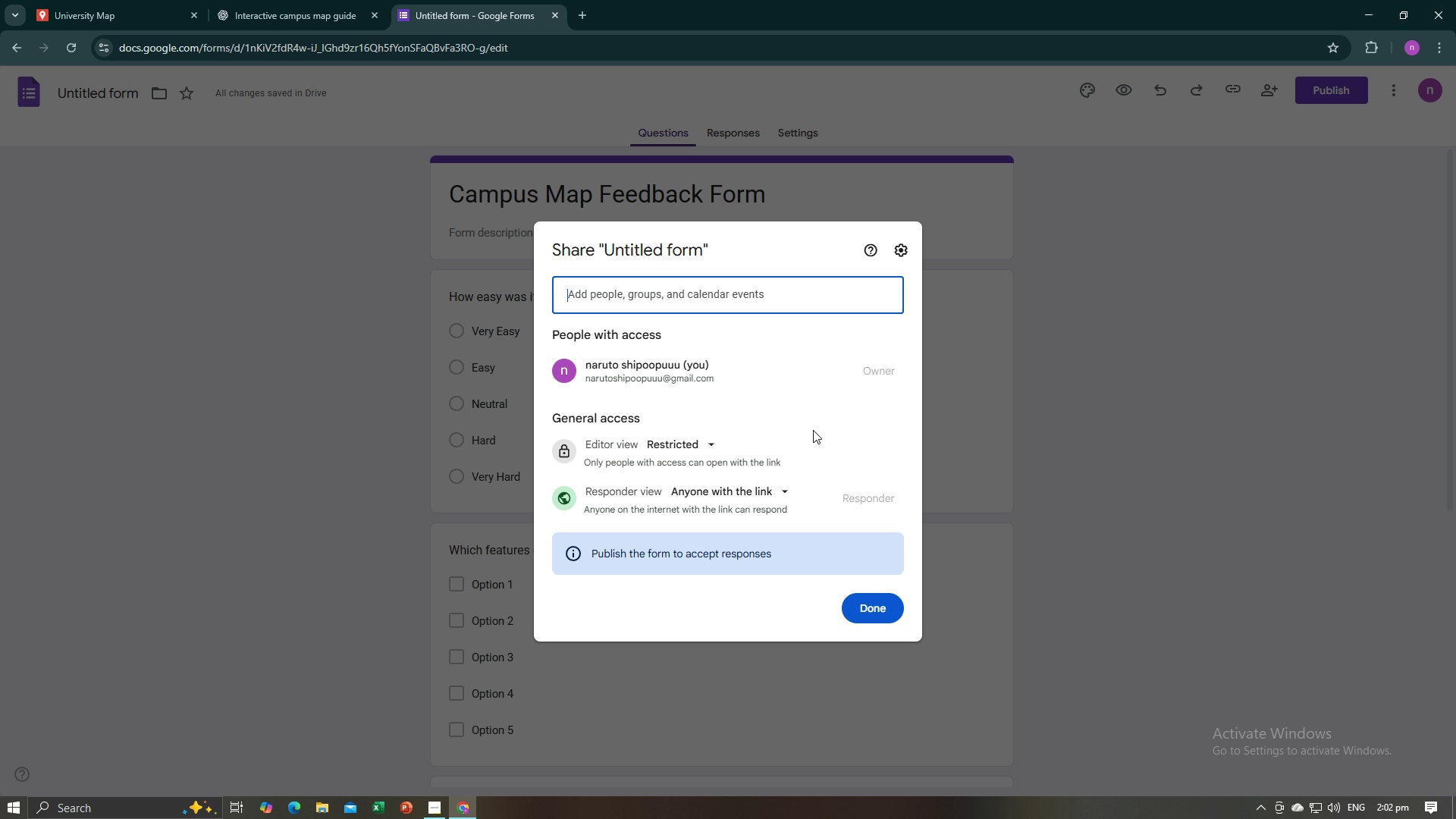 
left_click([717, 443])
 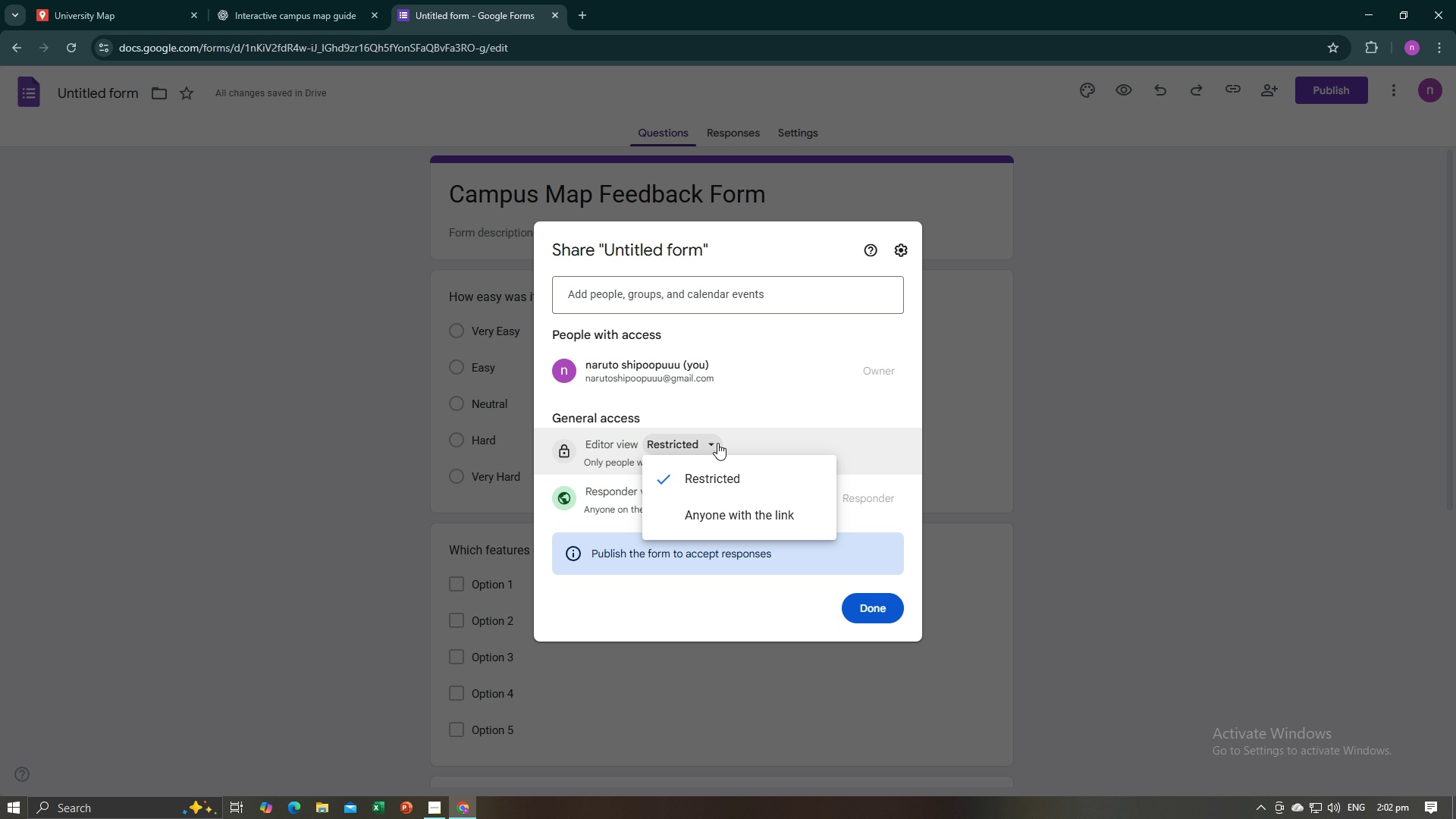 
left_click([717, 443])
 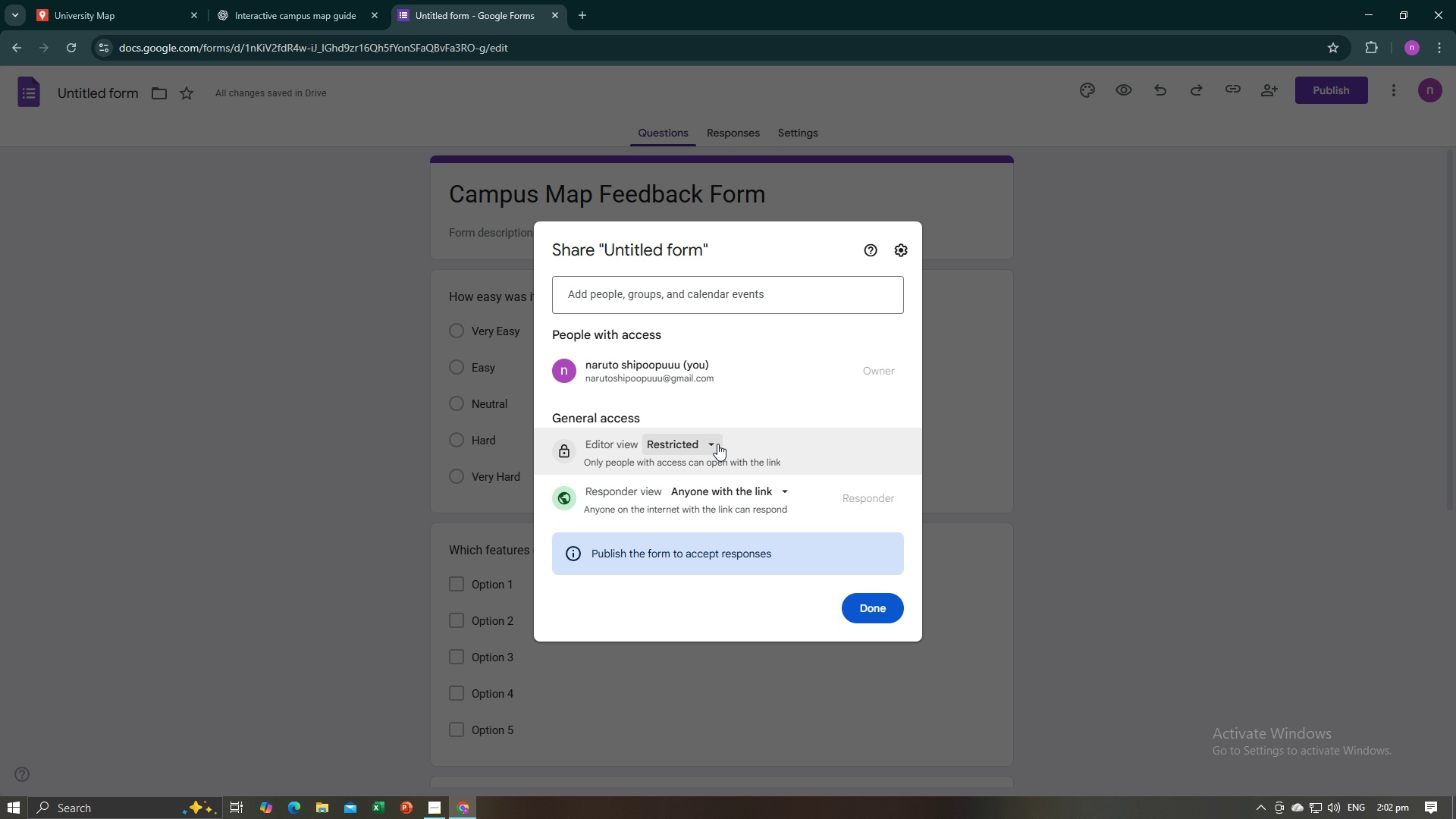 
left_click([707, 447])
 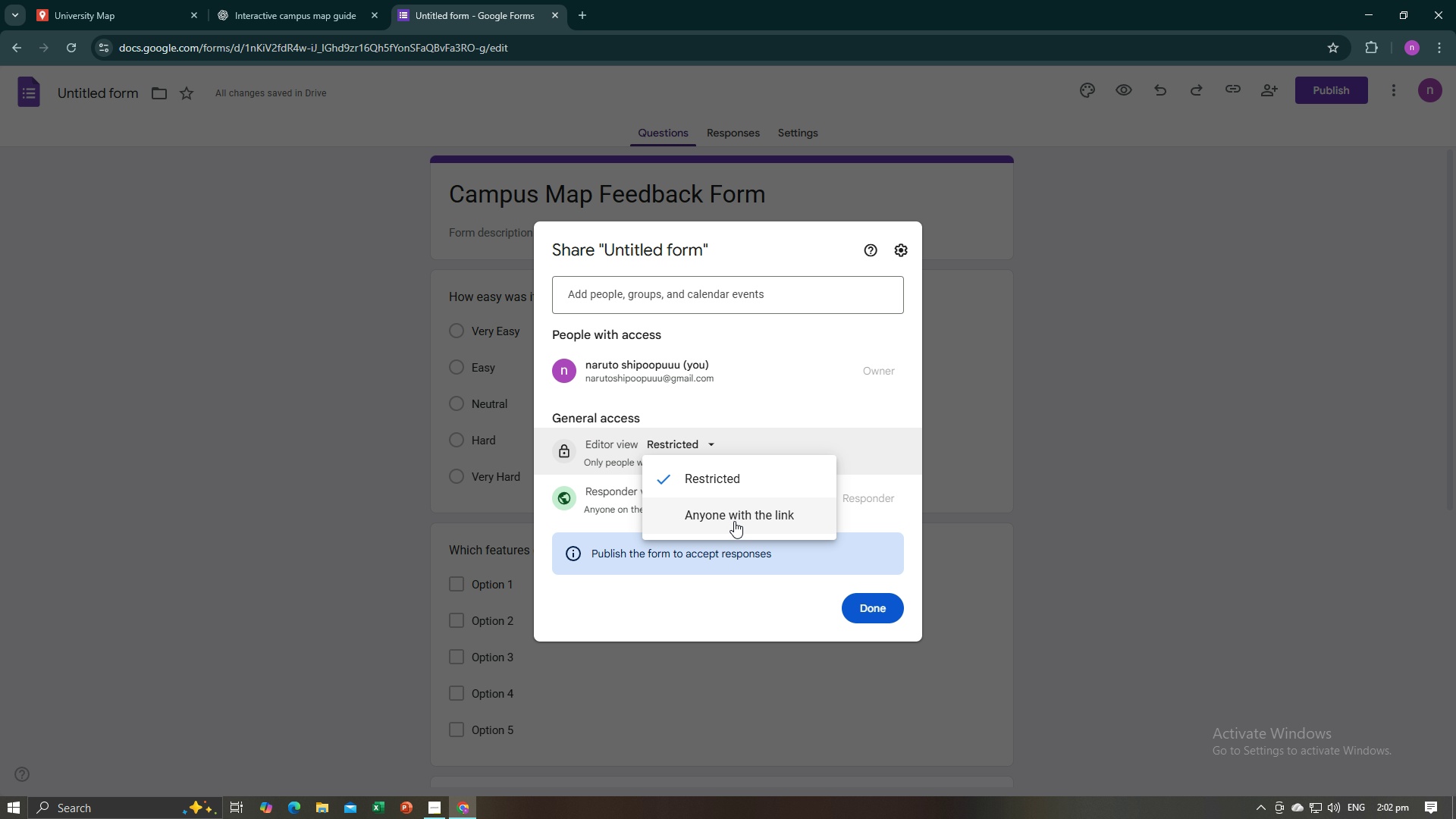 
left_click([734, 521])
 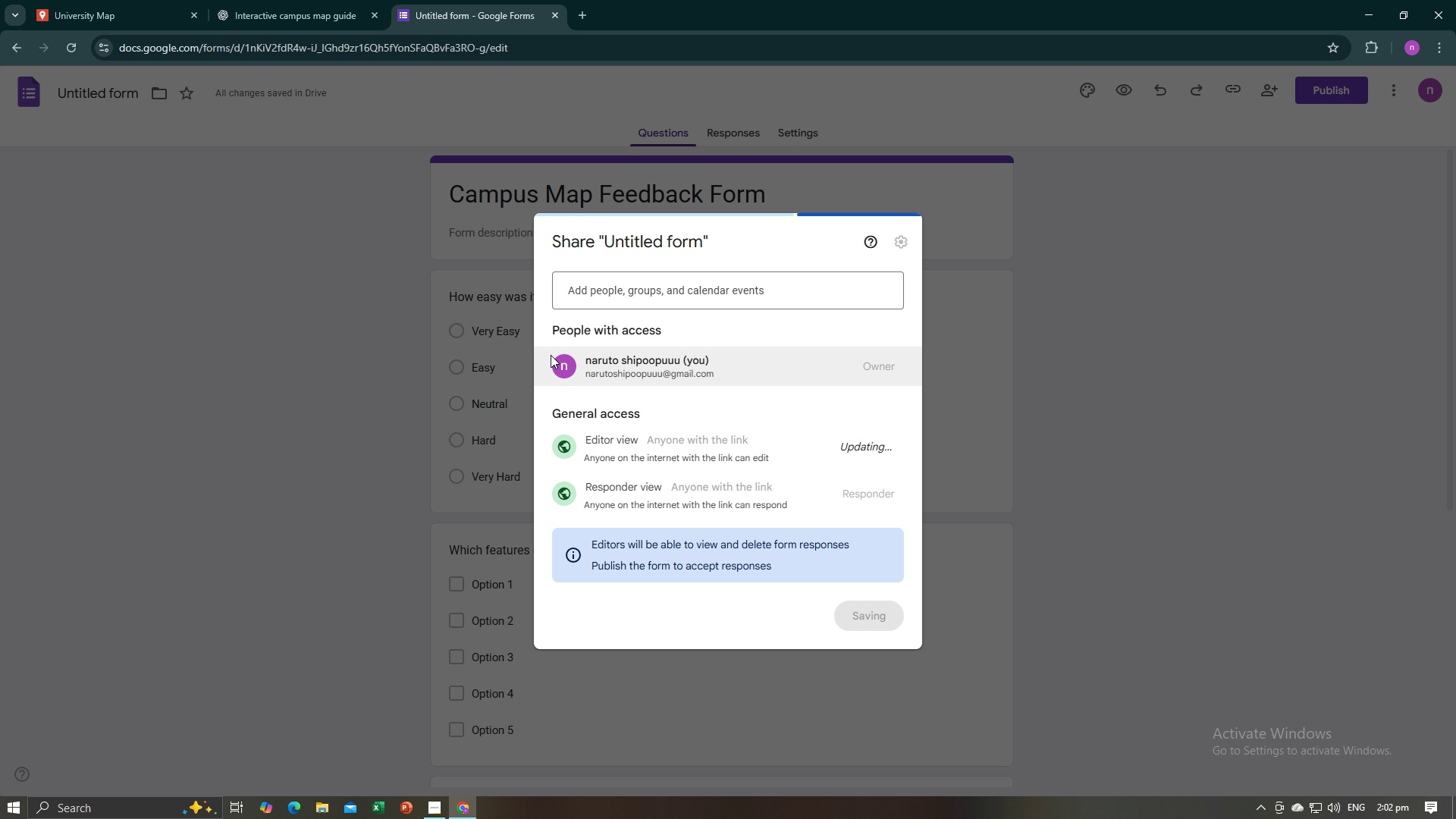 
mouse_move([905, 378])
 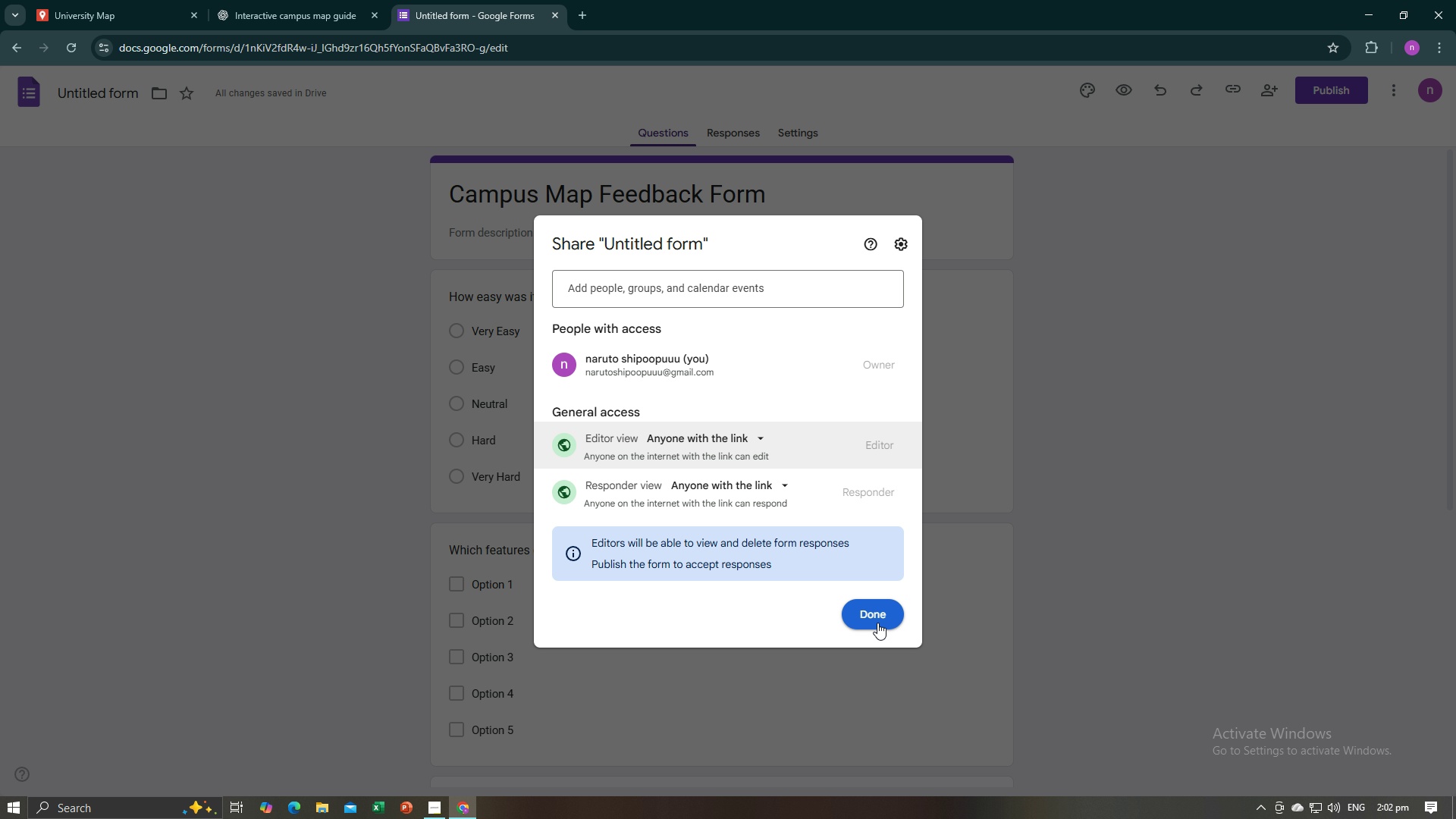 
left_click([877, 623])
 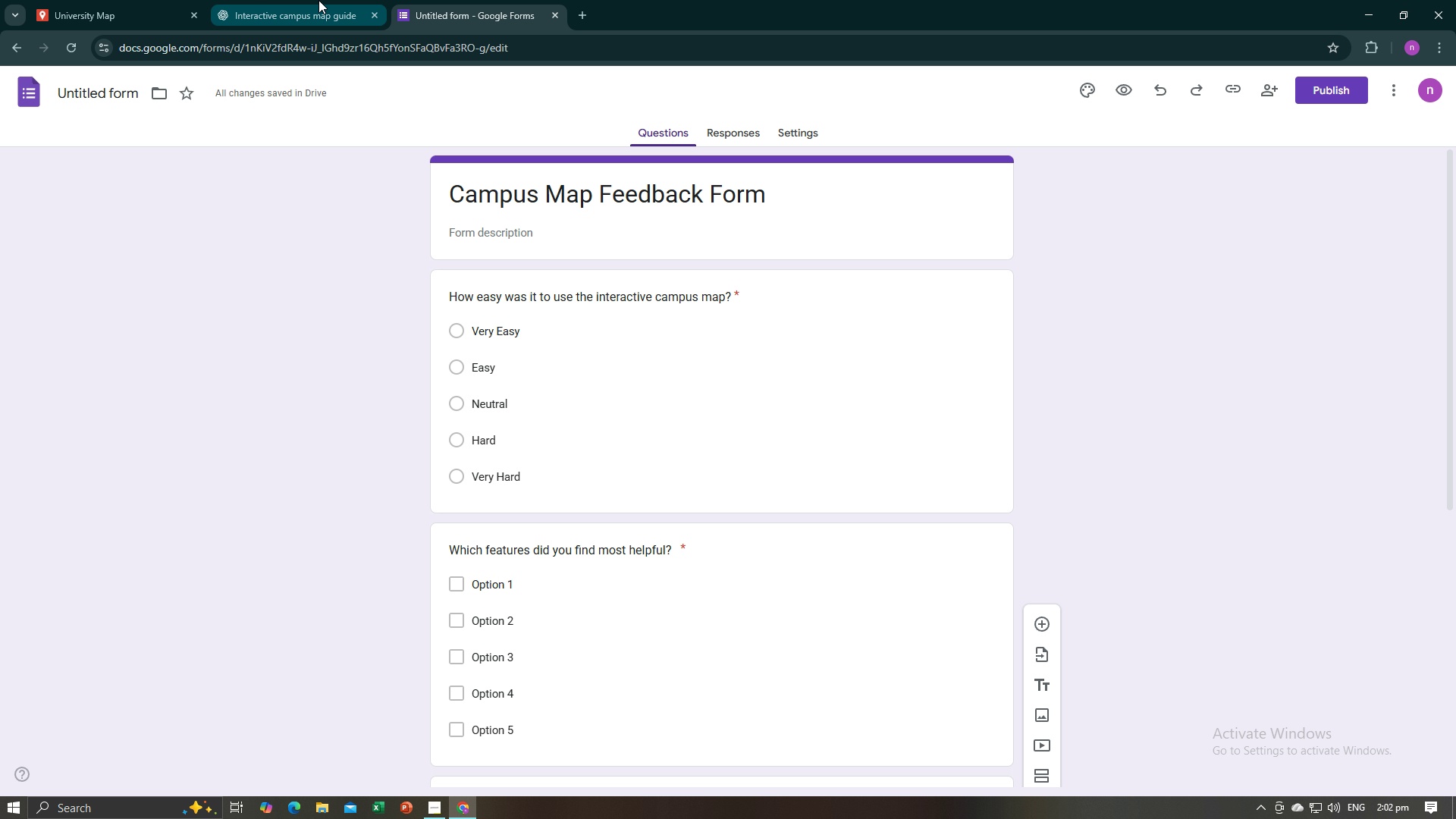 
left_click([311, 0])
 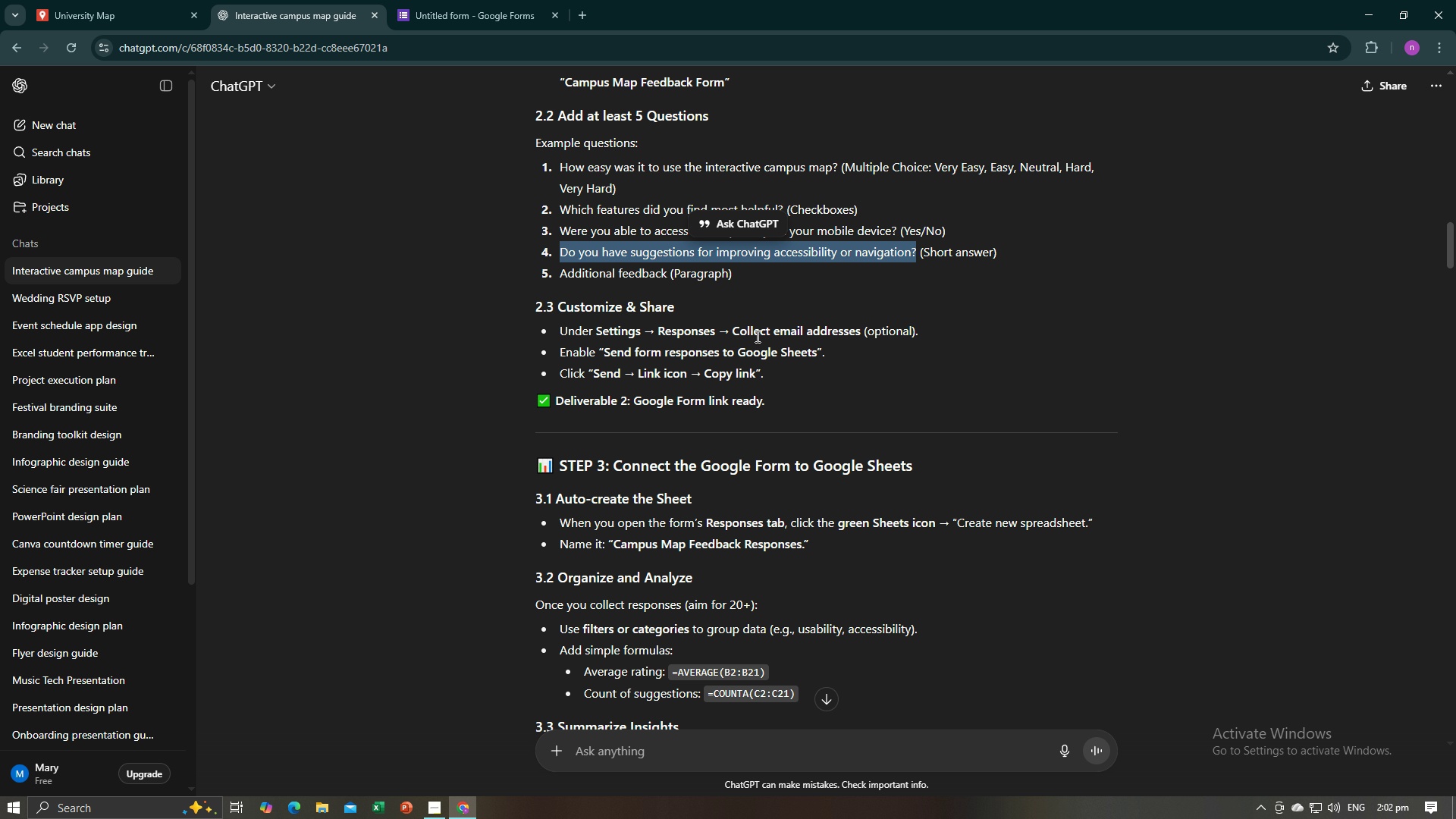 
left_click_drag(start_coordinate=[454, 0], to_coordinate=[457, 5])
 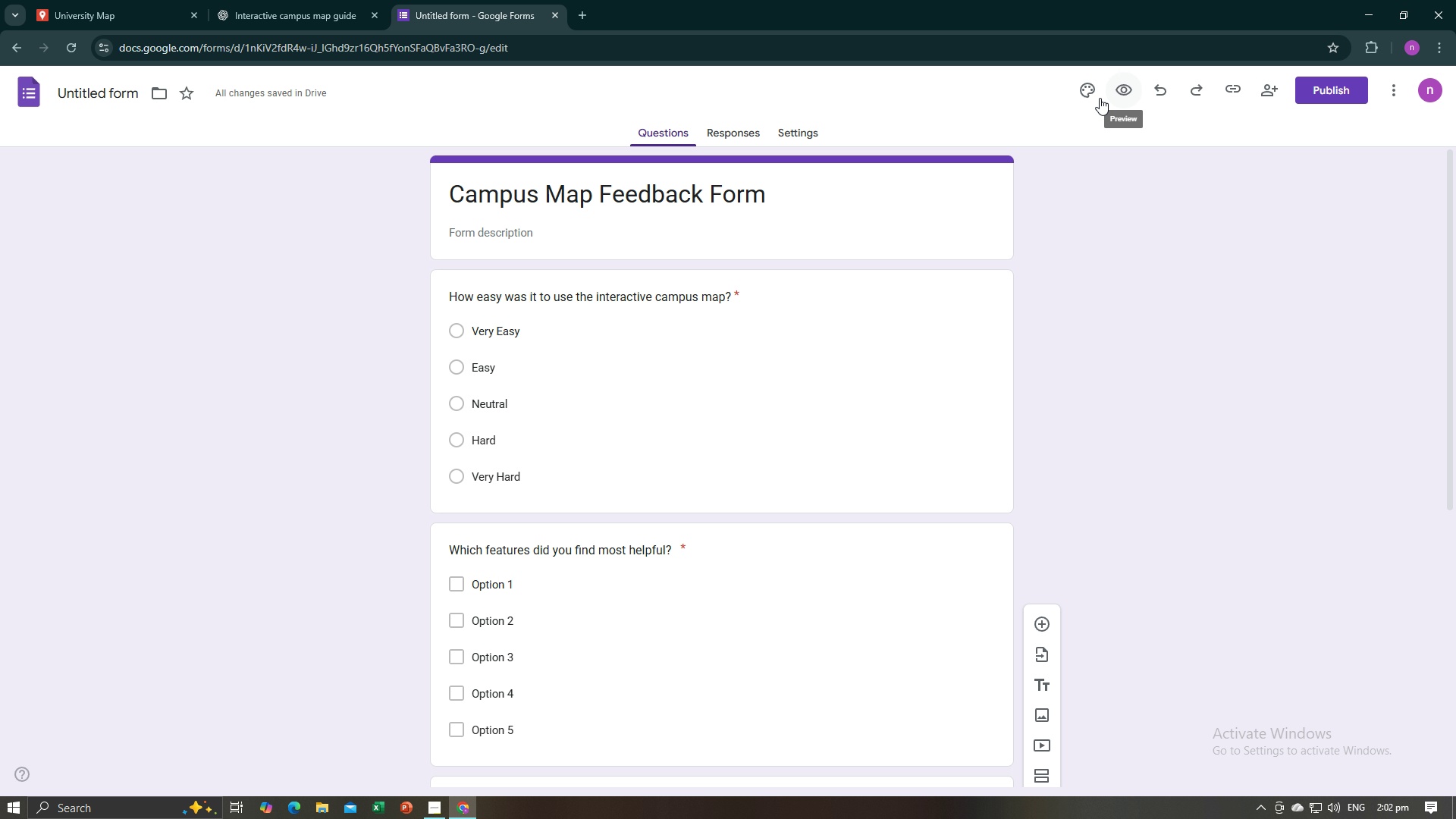 
left_click([774, 129])
 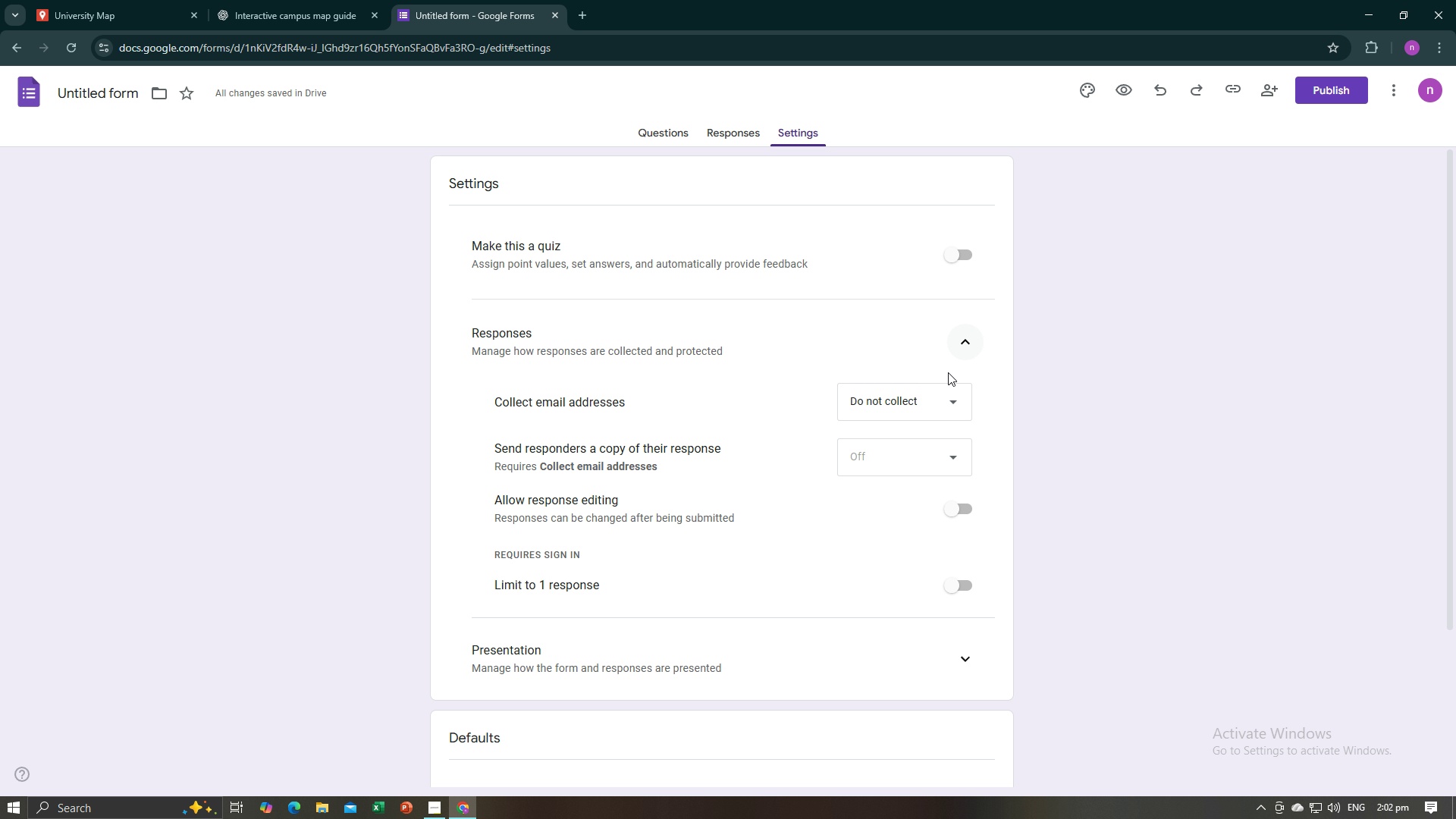 
left_click([933, 403])
 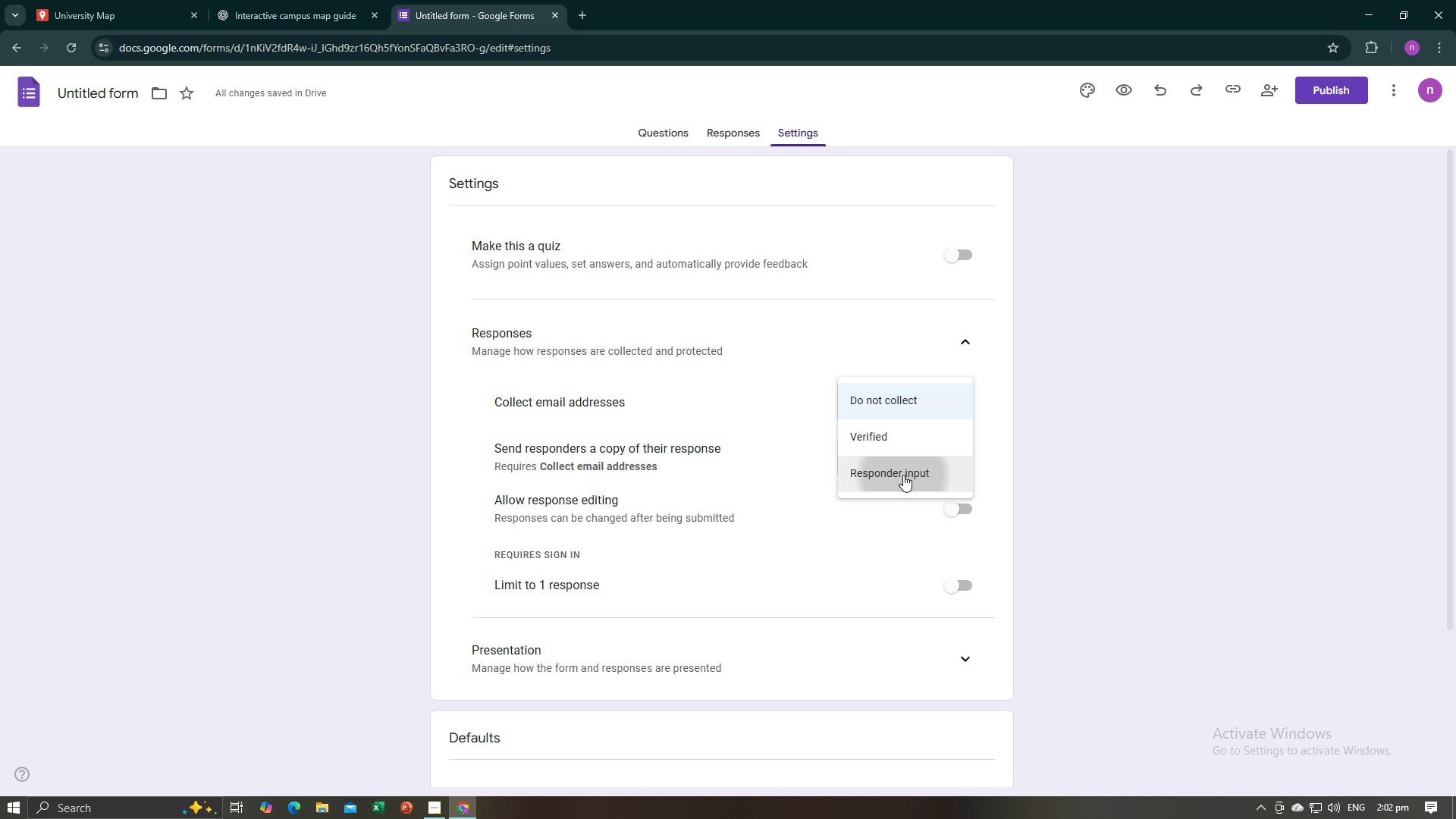 
left_click([903, 475])
 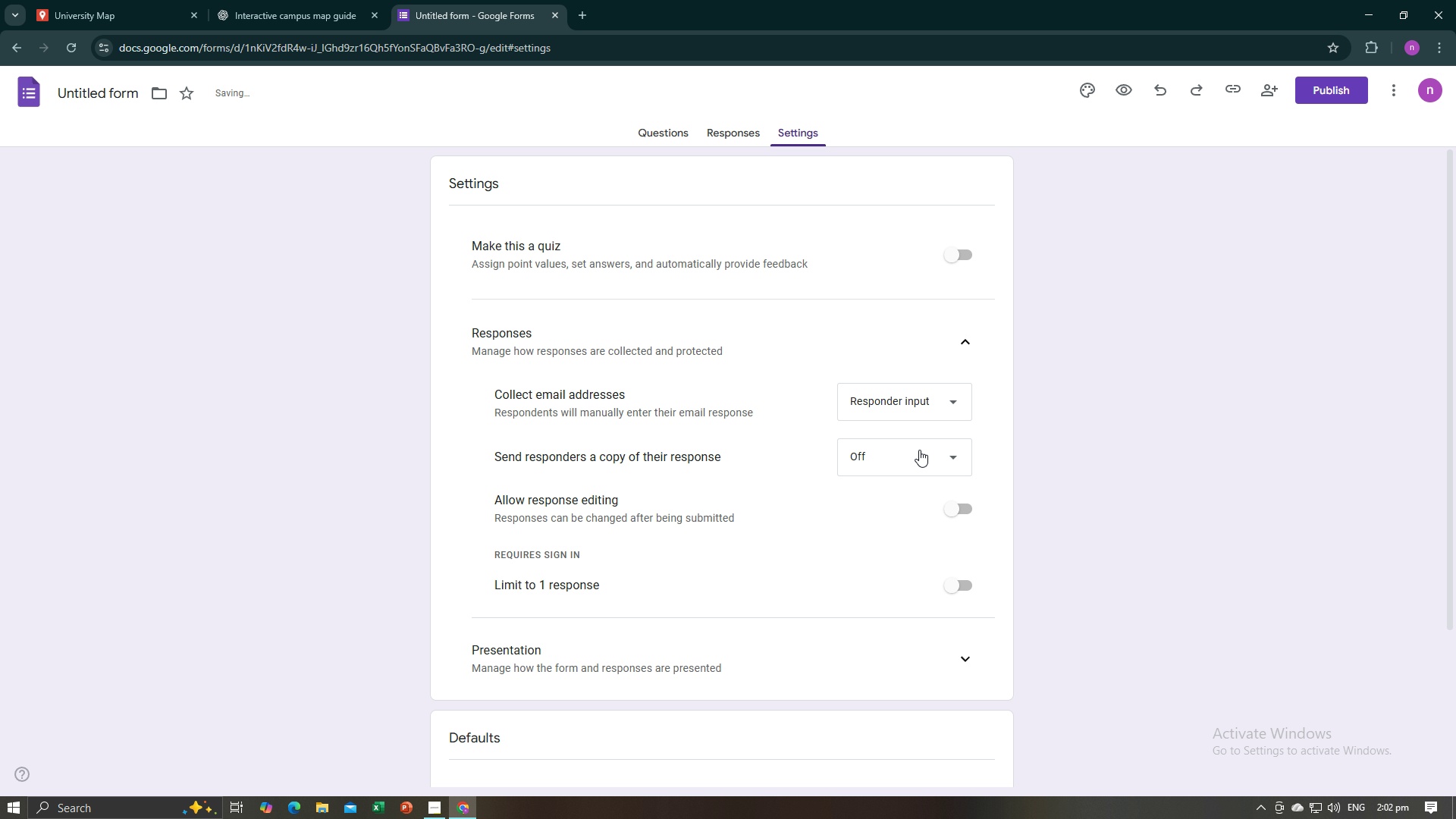 
scroll: coordinate [919, 450], scroll_direction: down, amount: 1.0
 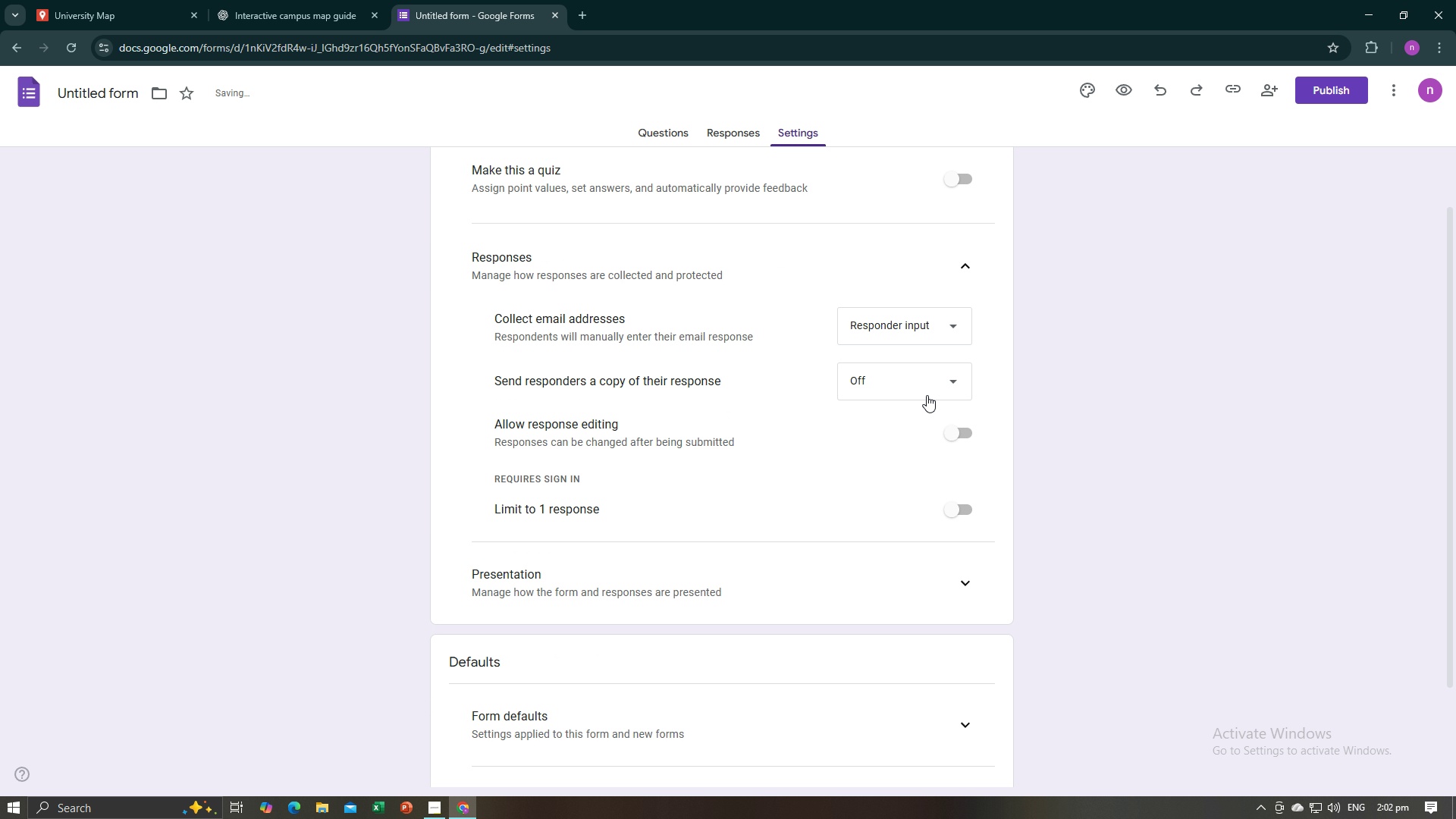 
left_click([927, 395])
 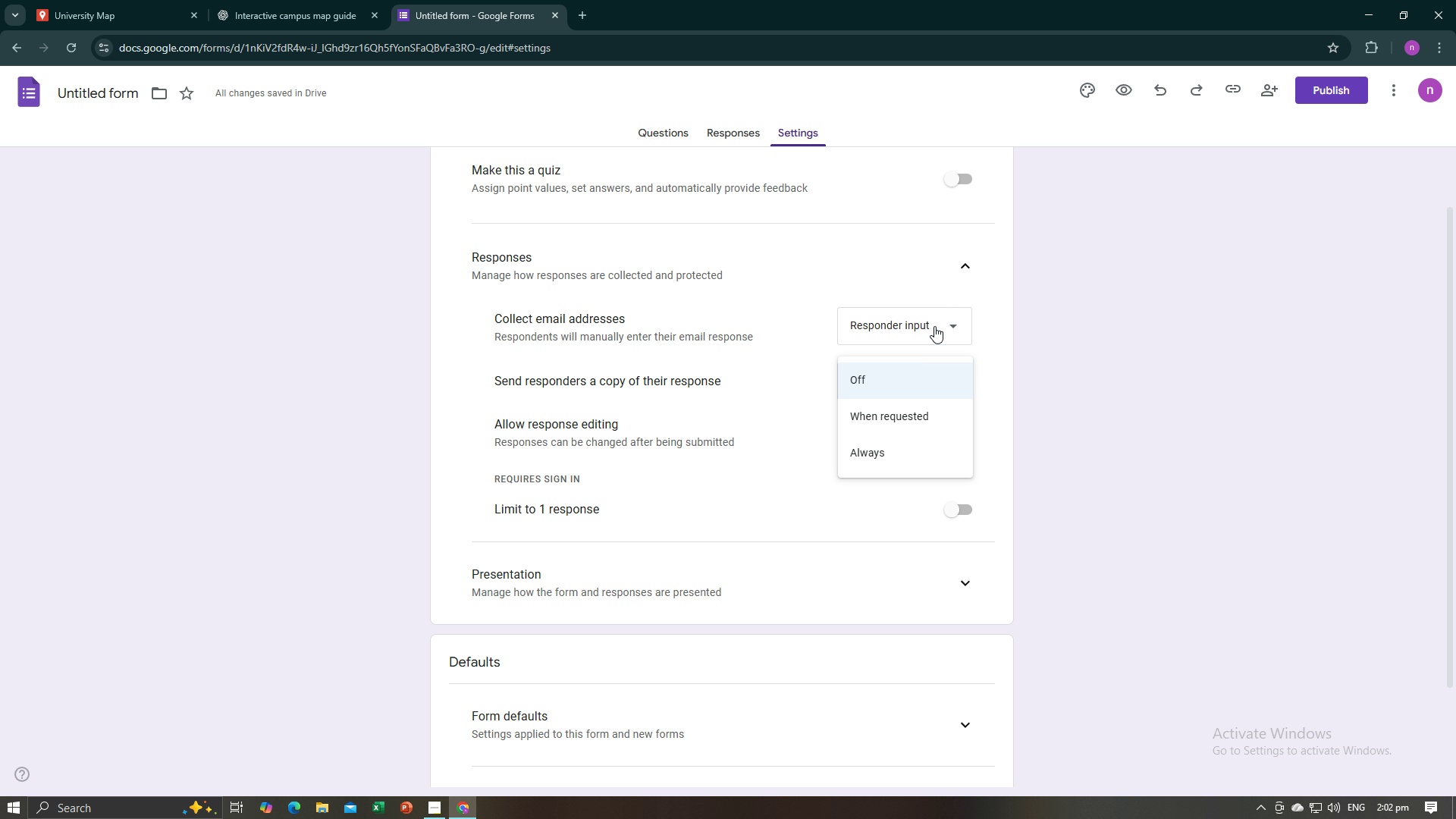 
left_click([934, 326])
 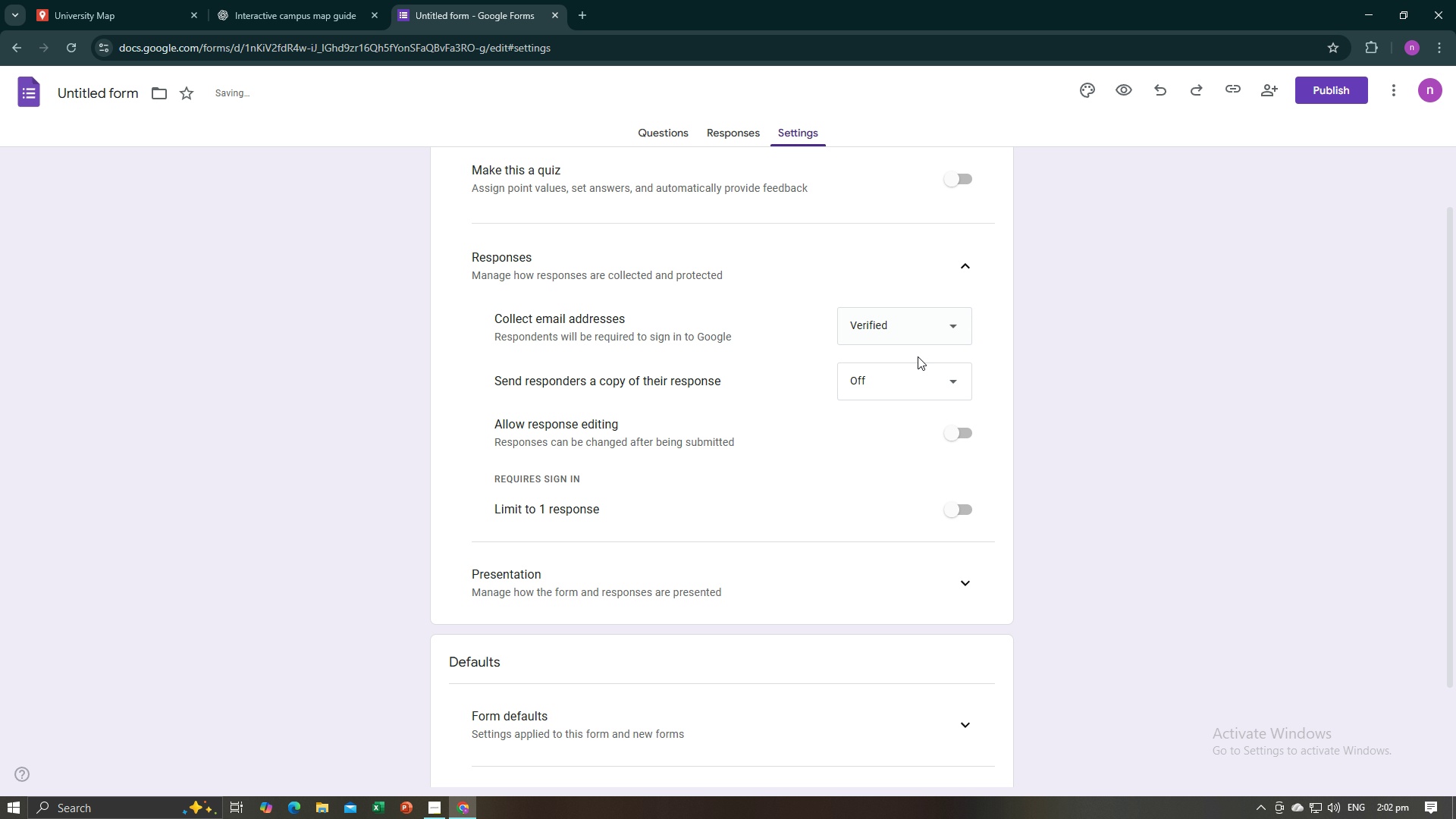 
left_click([918, 378])
 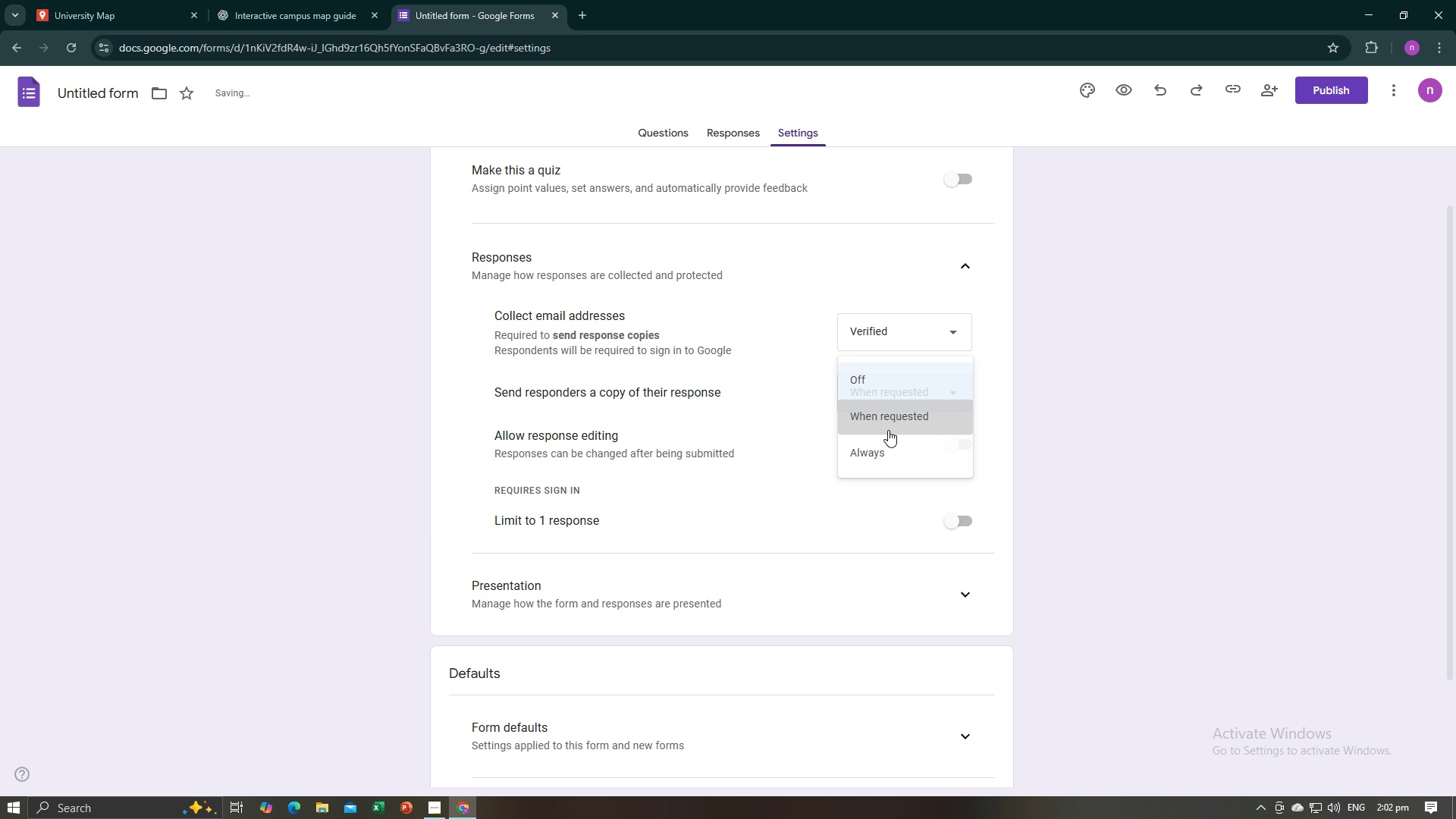 
scroll: coordinate [835, 475], scroll_direction: down, amount: 4.0
 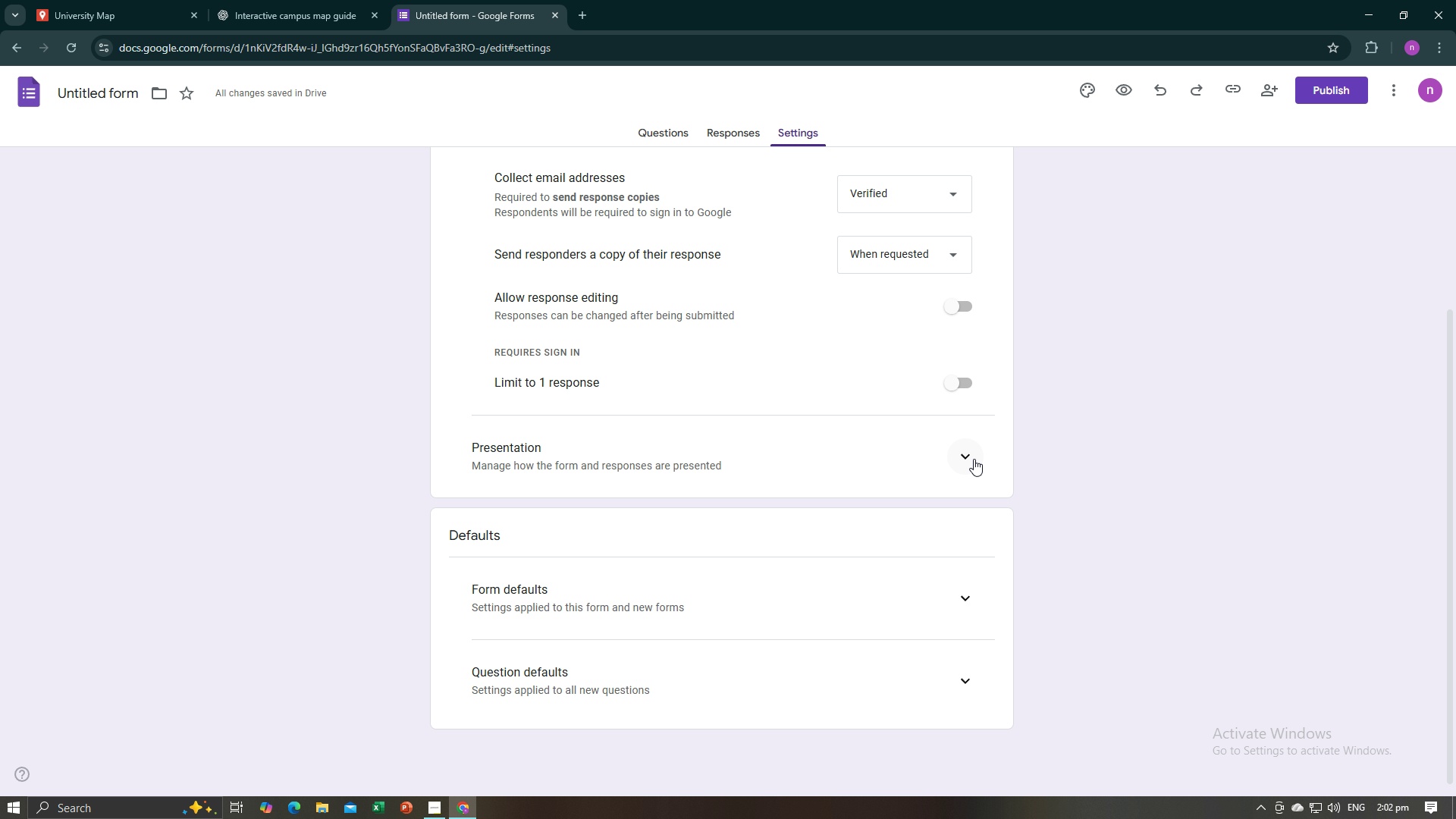 
scroll: coordinate [943, 431], scroll_direction: up, amount: 6.0
 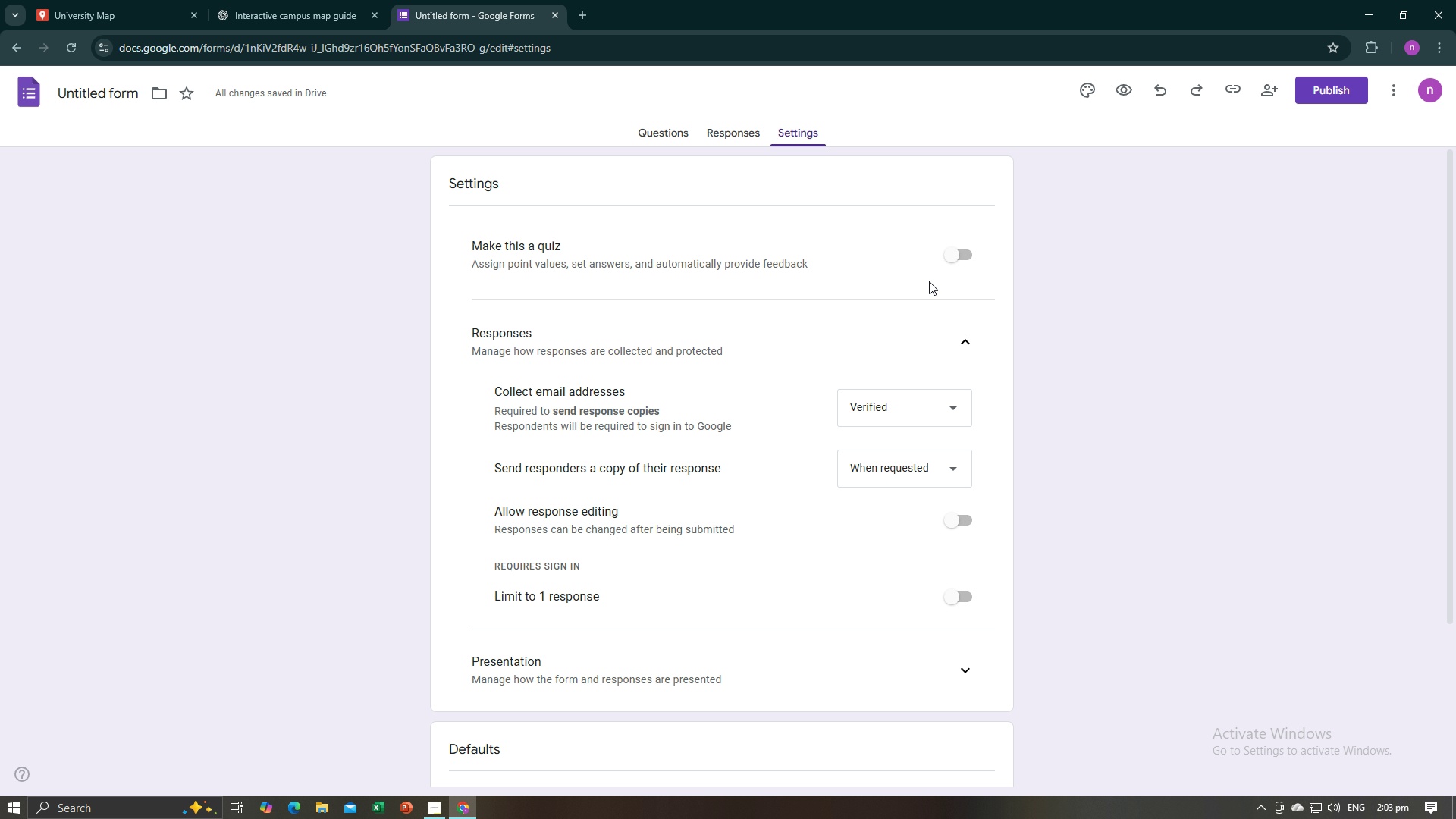 
wait(7.74)
 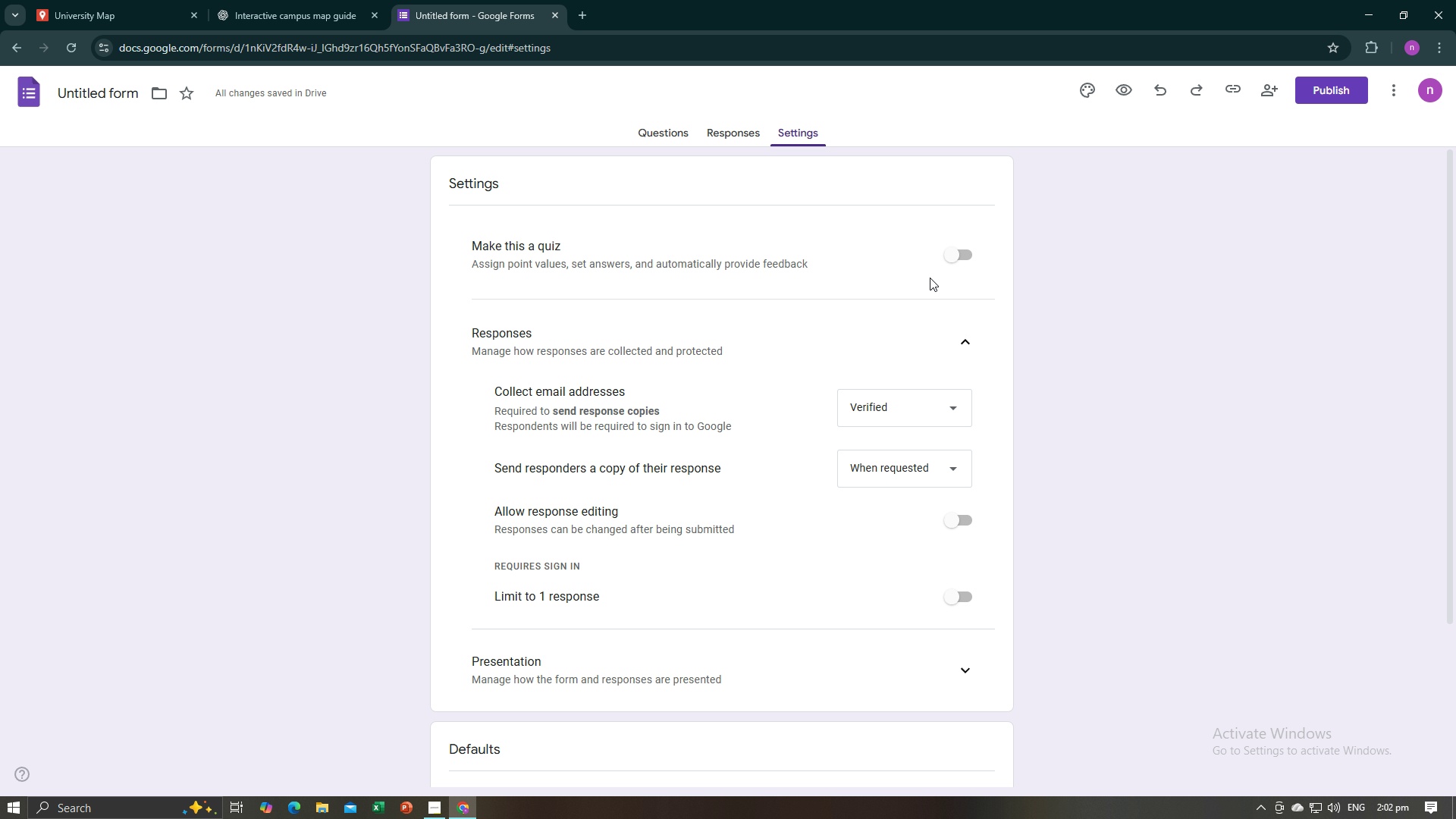 
left_click([283, 11])
 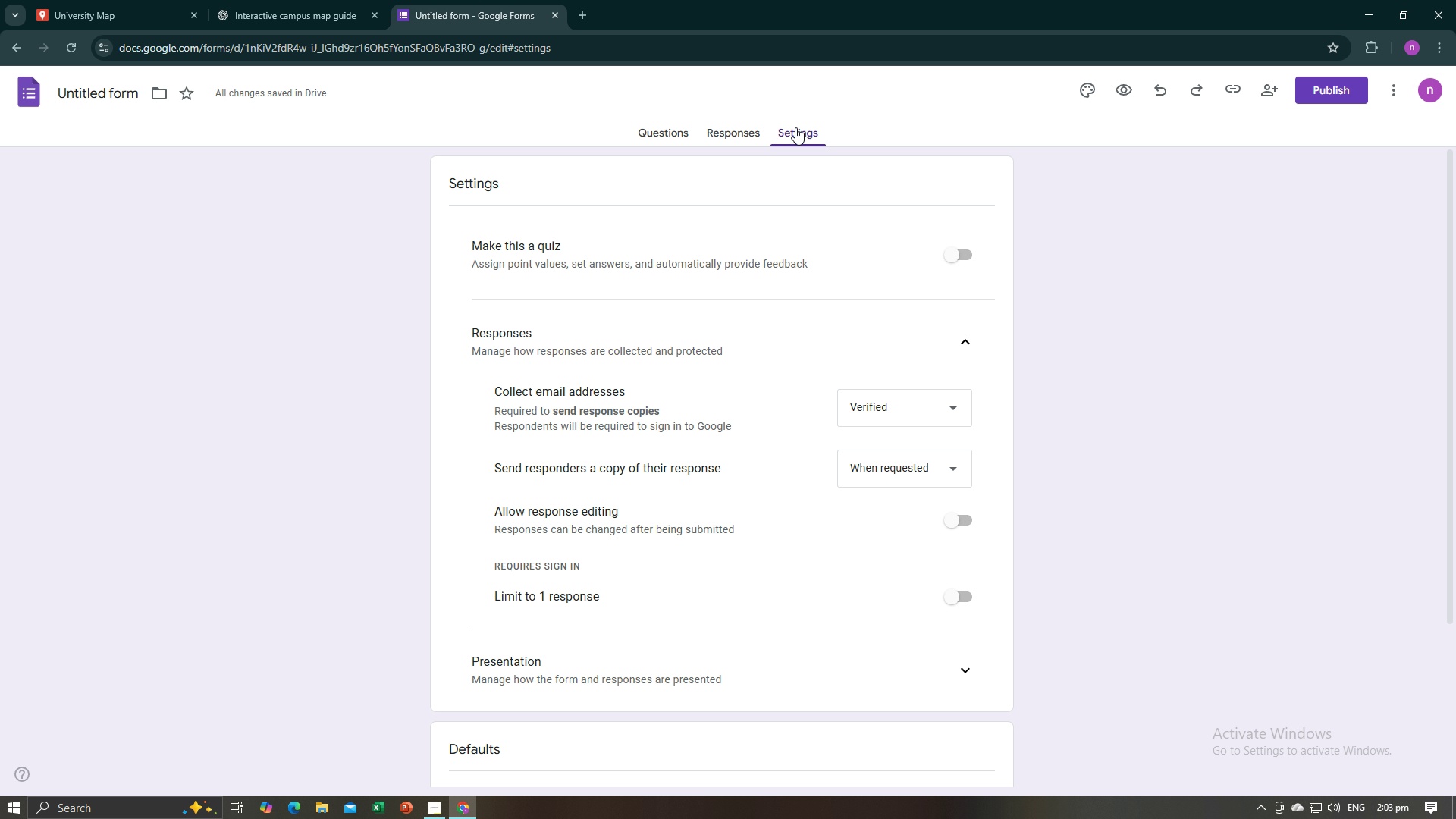 
left_click([658, 130])
 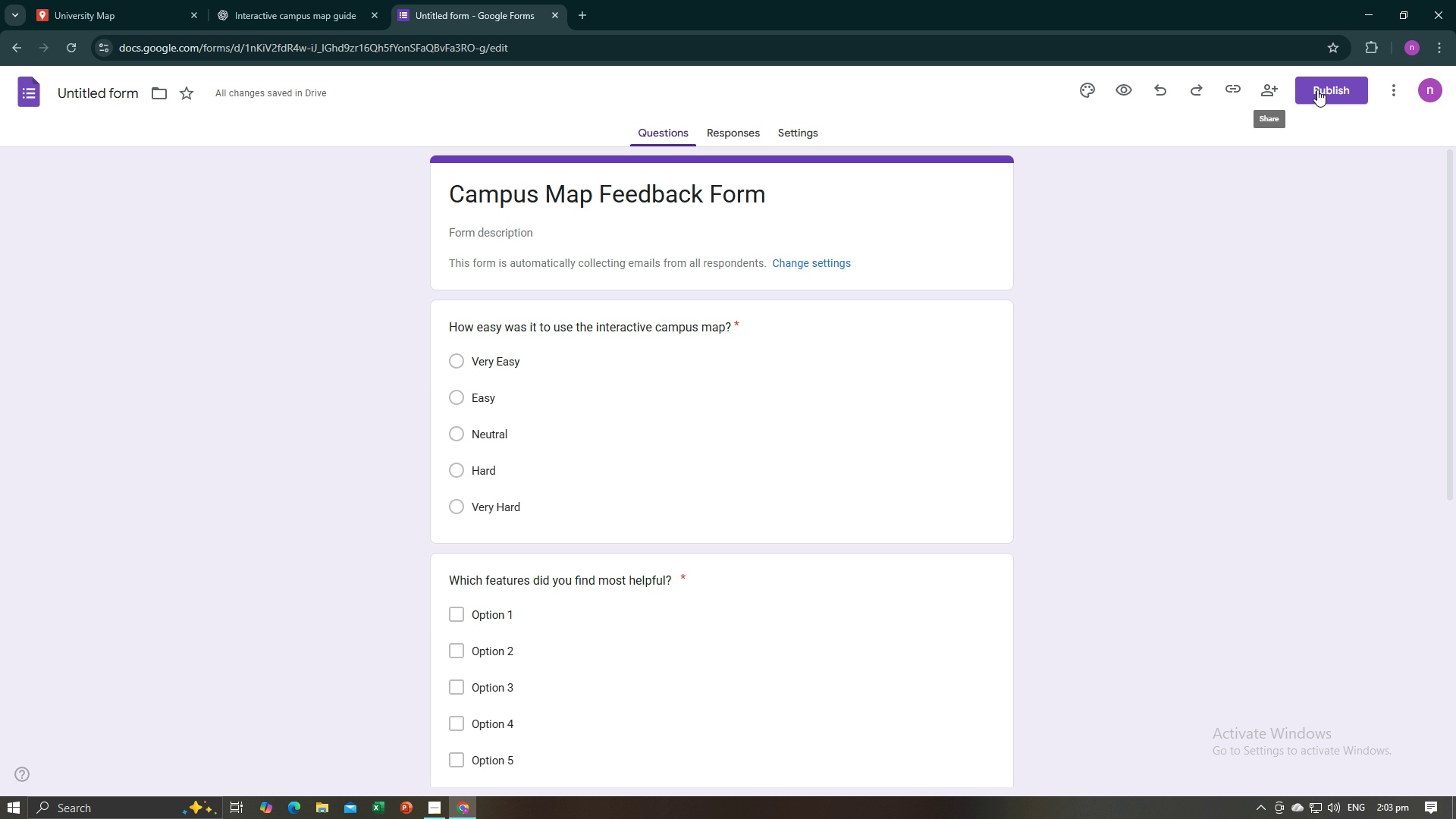 
left_click([1318, 89])
 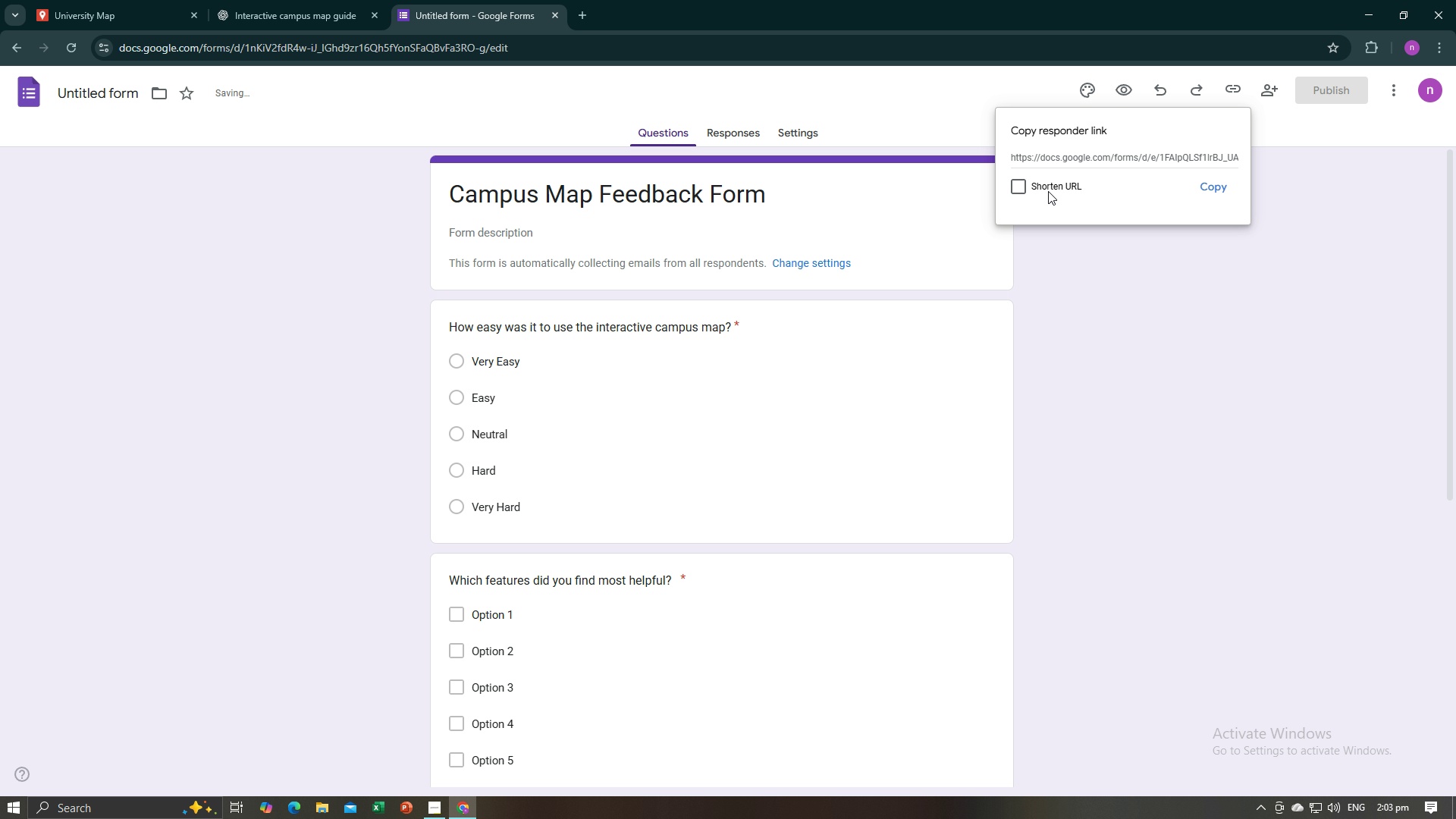 
left_click([1195, 280])
 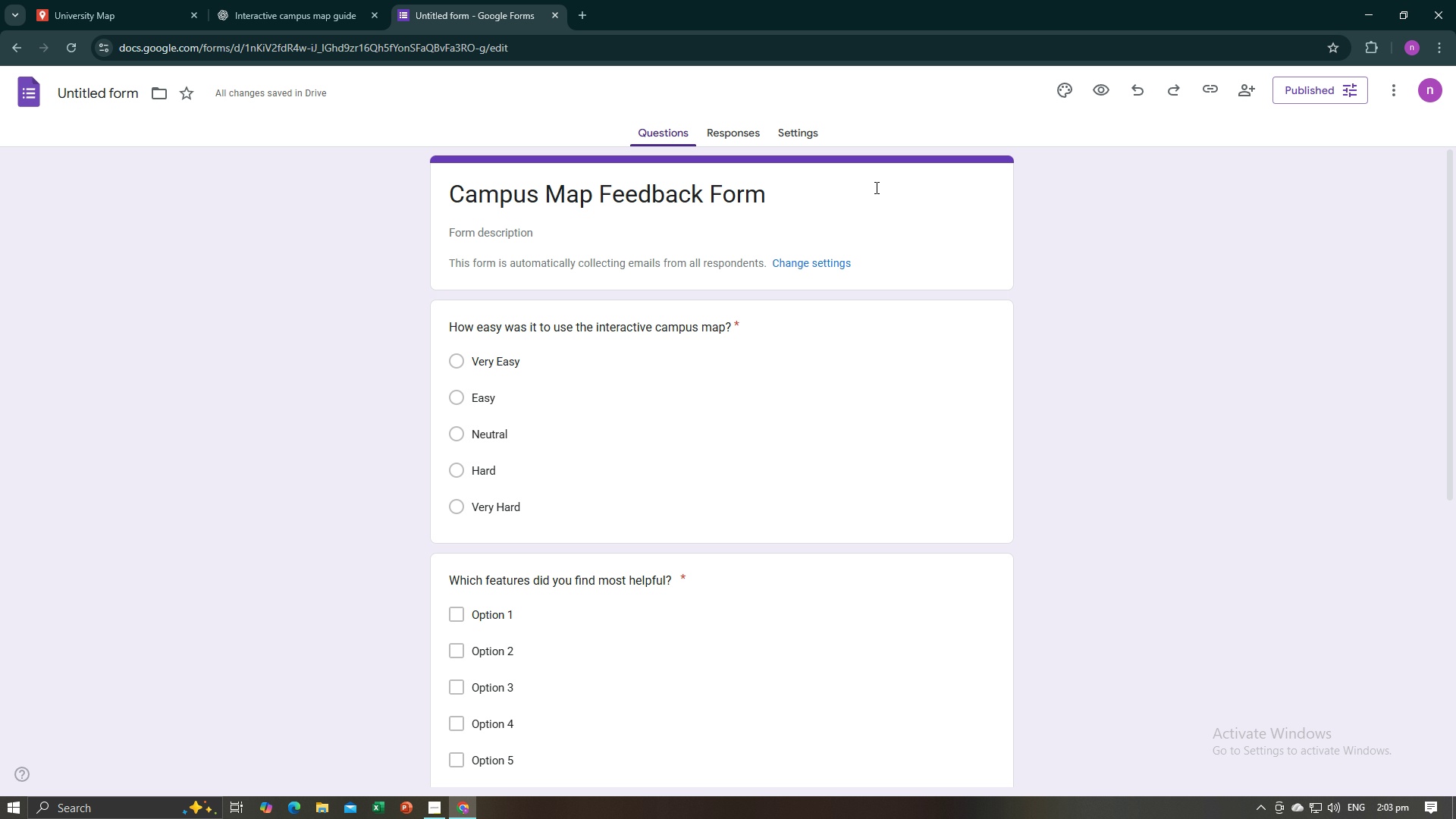 
scroll: coordinate [701, 230], scroll_direction: up, amount: 6.0
 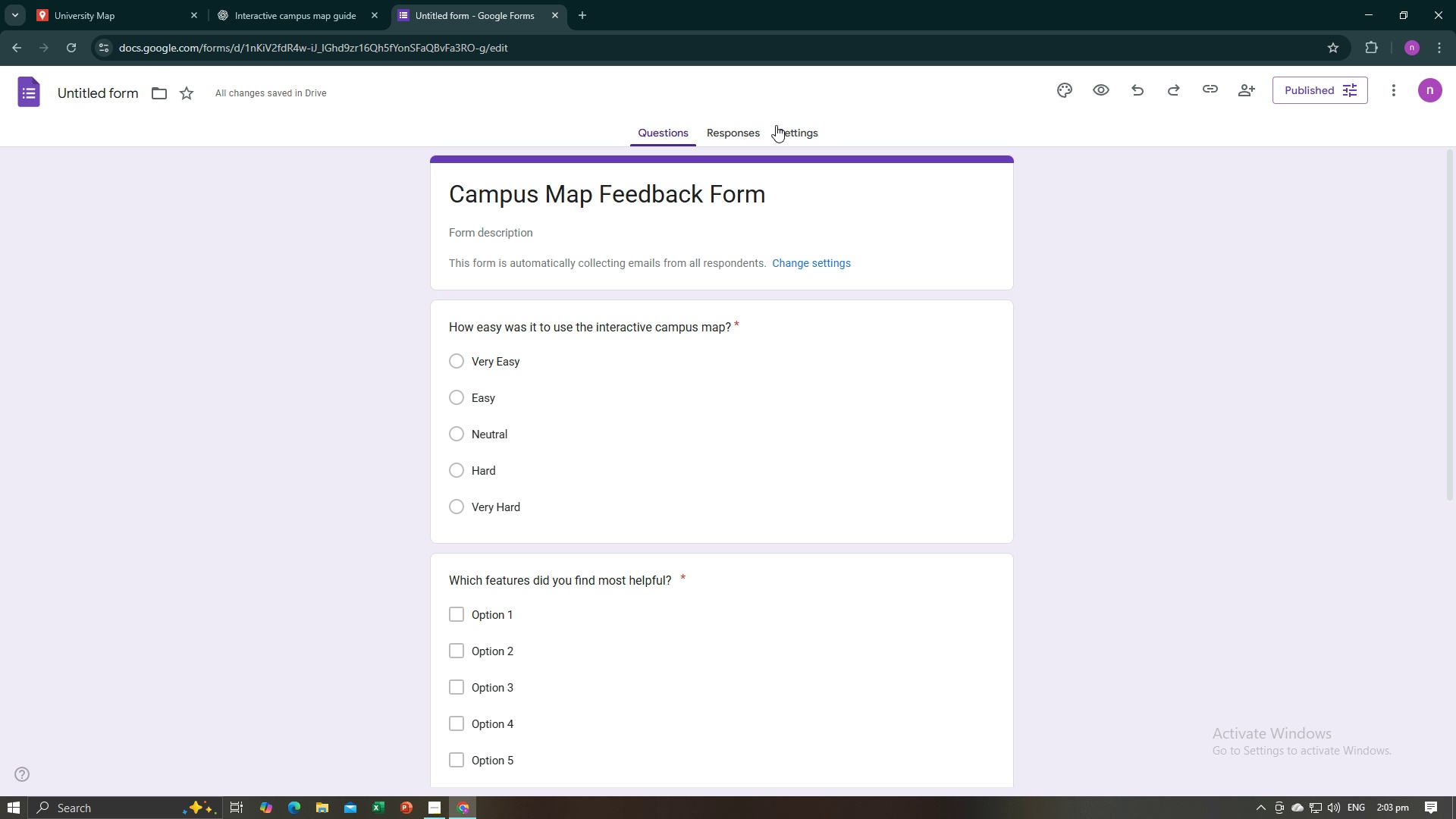 
left_click([745, 126])
 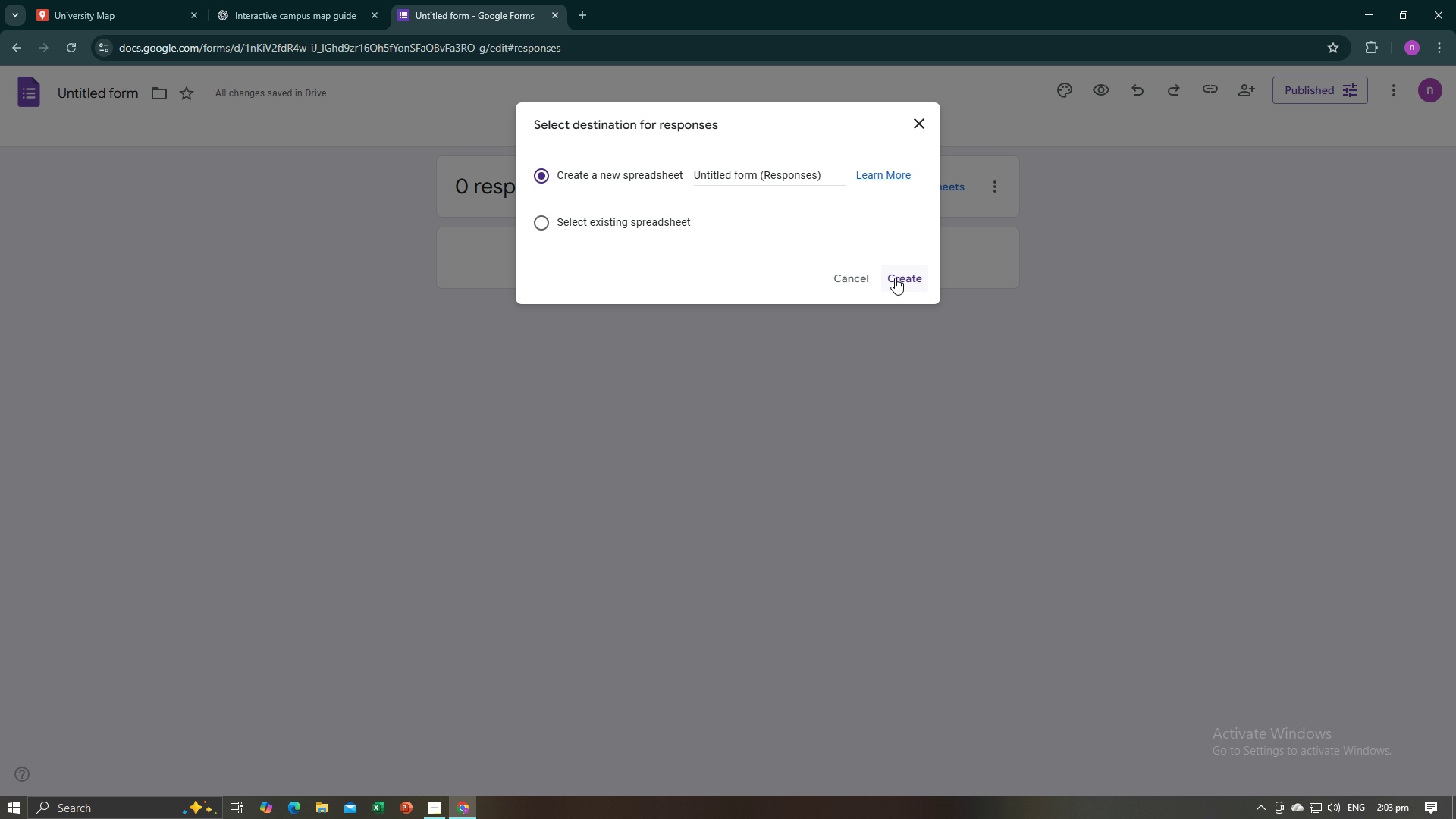 
left_click([450, 290])
 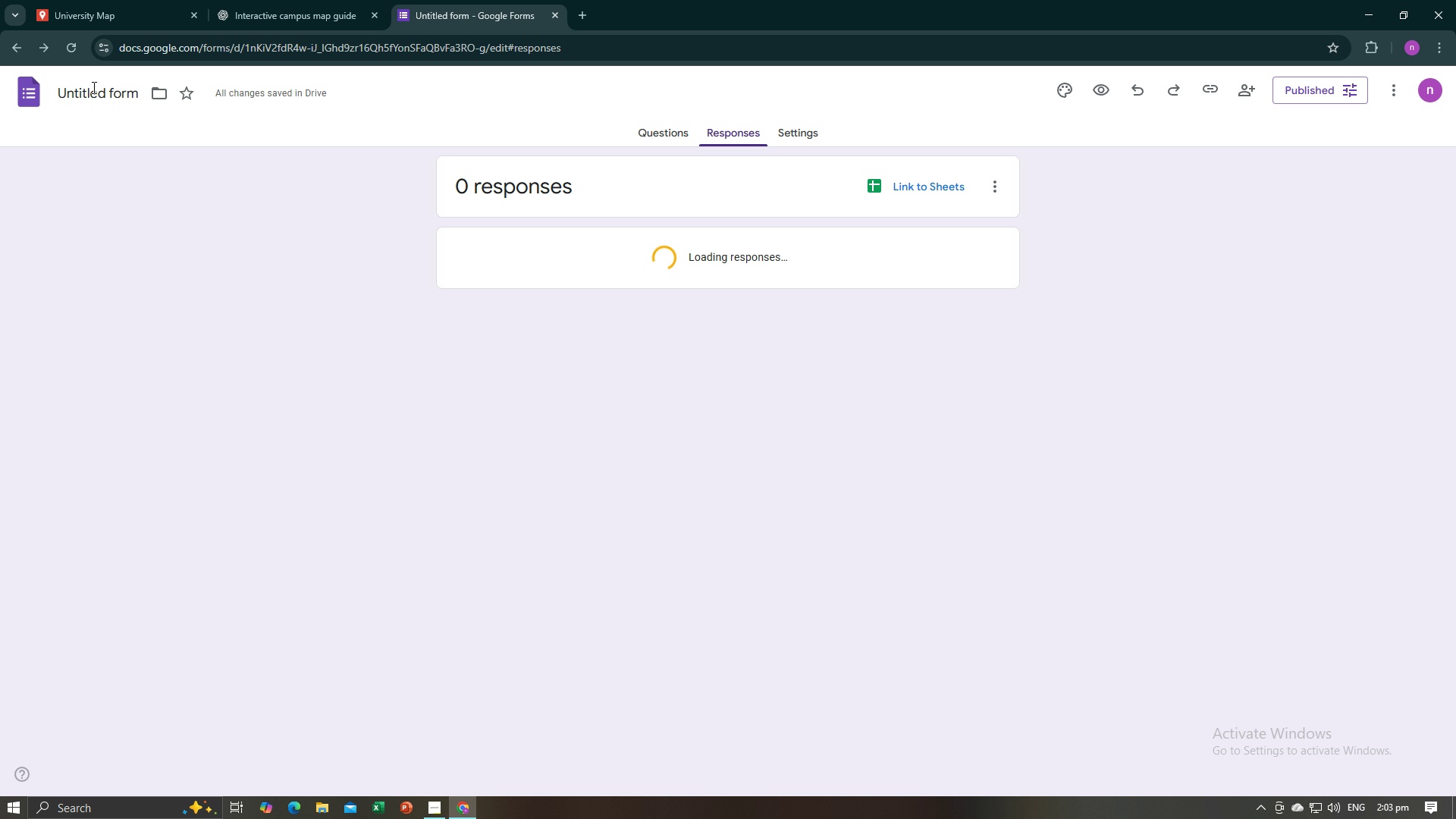 
left_click([93, 87])
 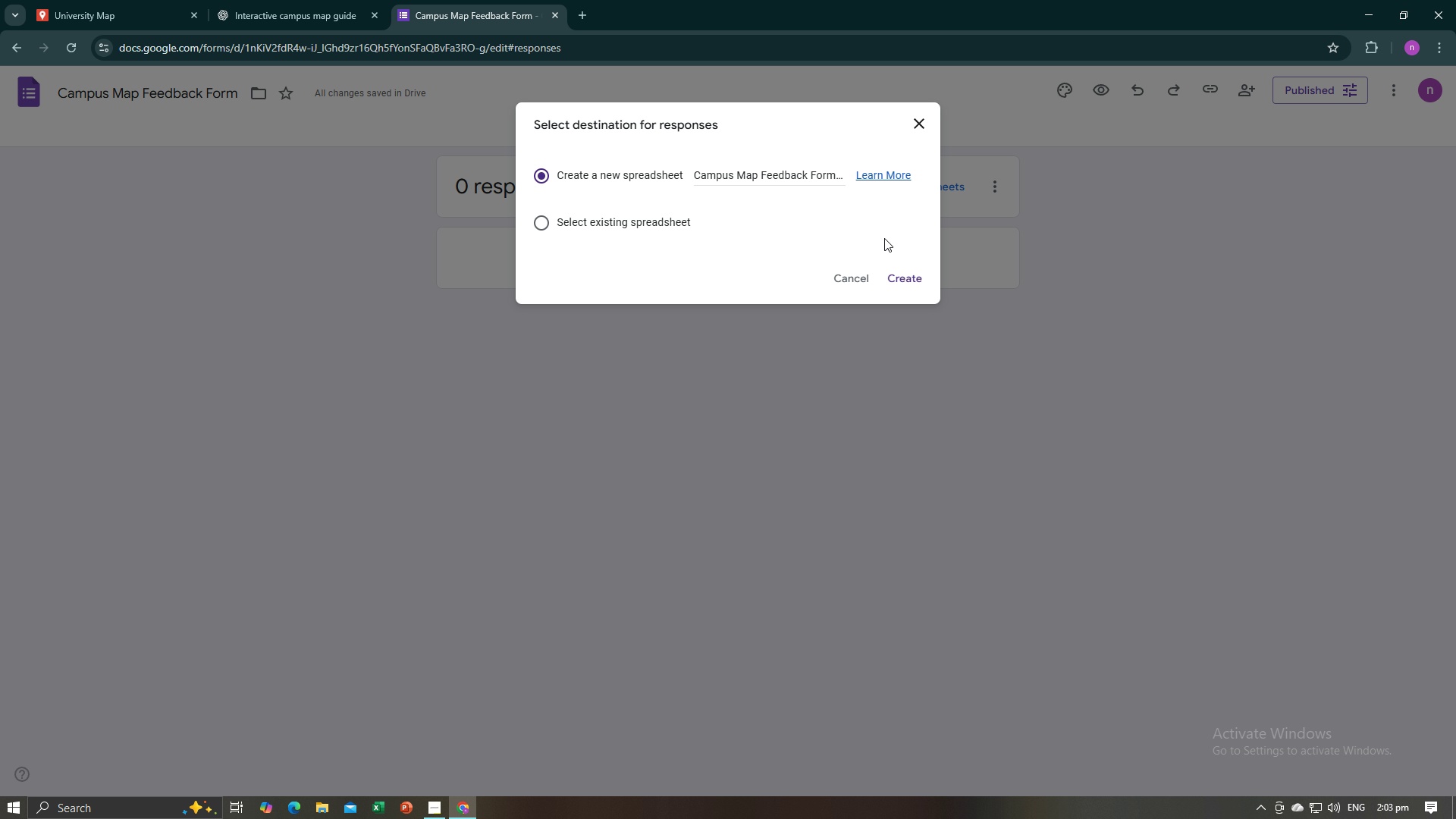 
left_click([885, 280])
 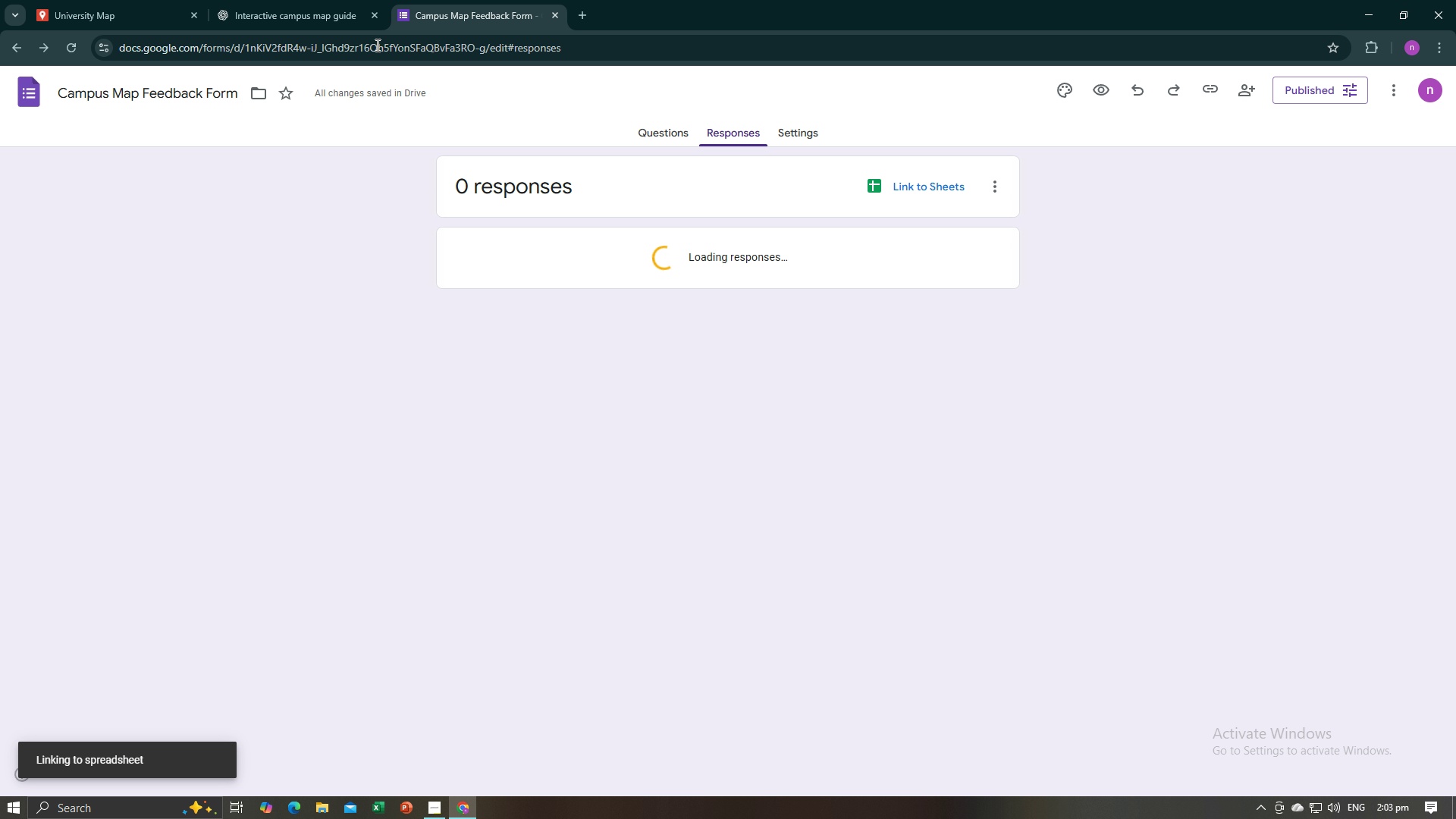 
left_click([315, 4])
 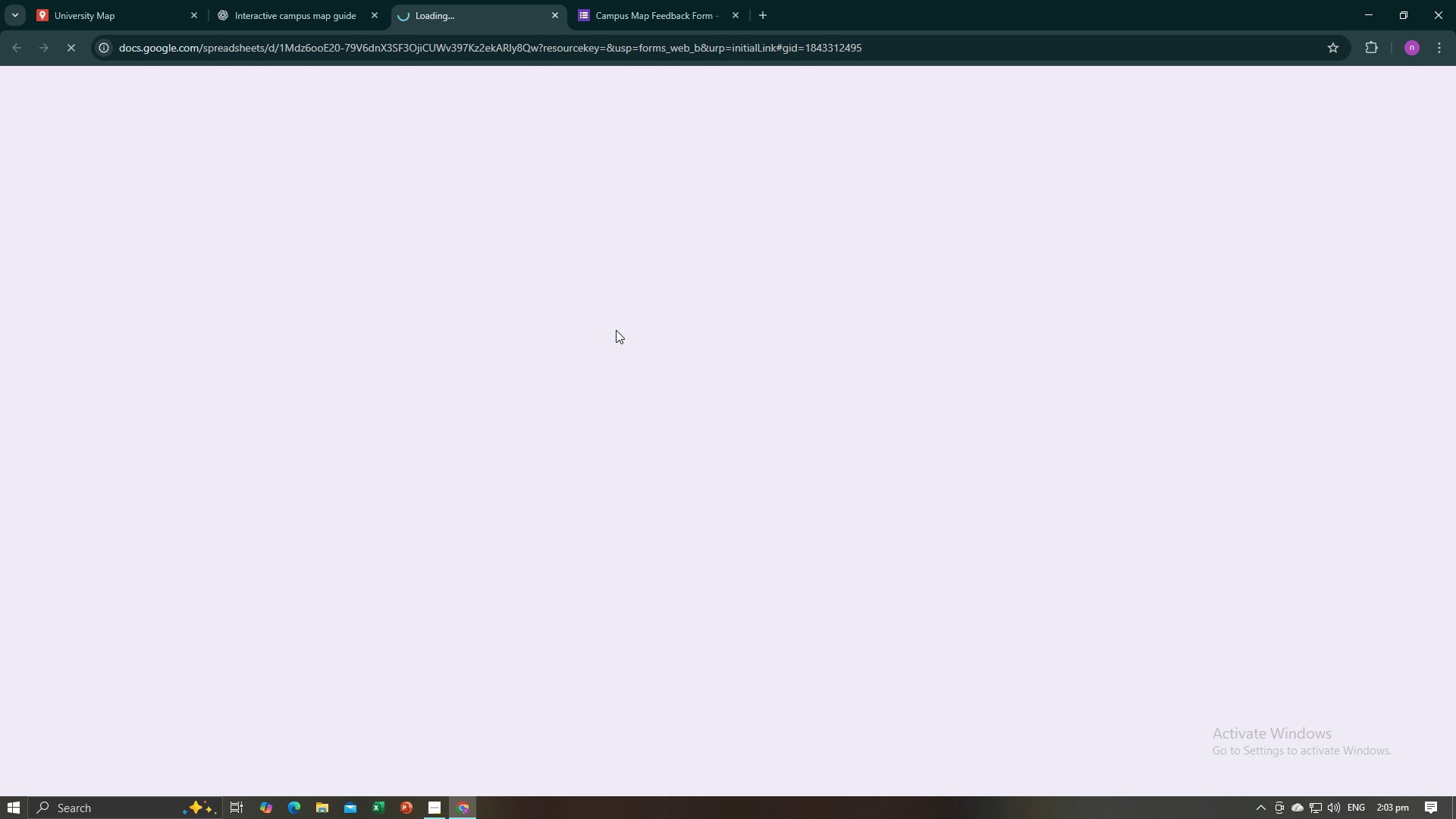 
left_click([289, 0])
 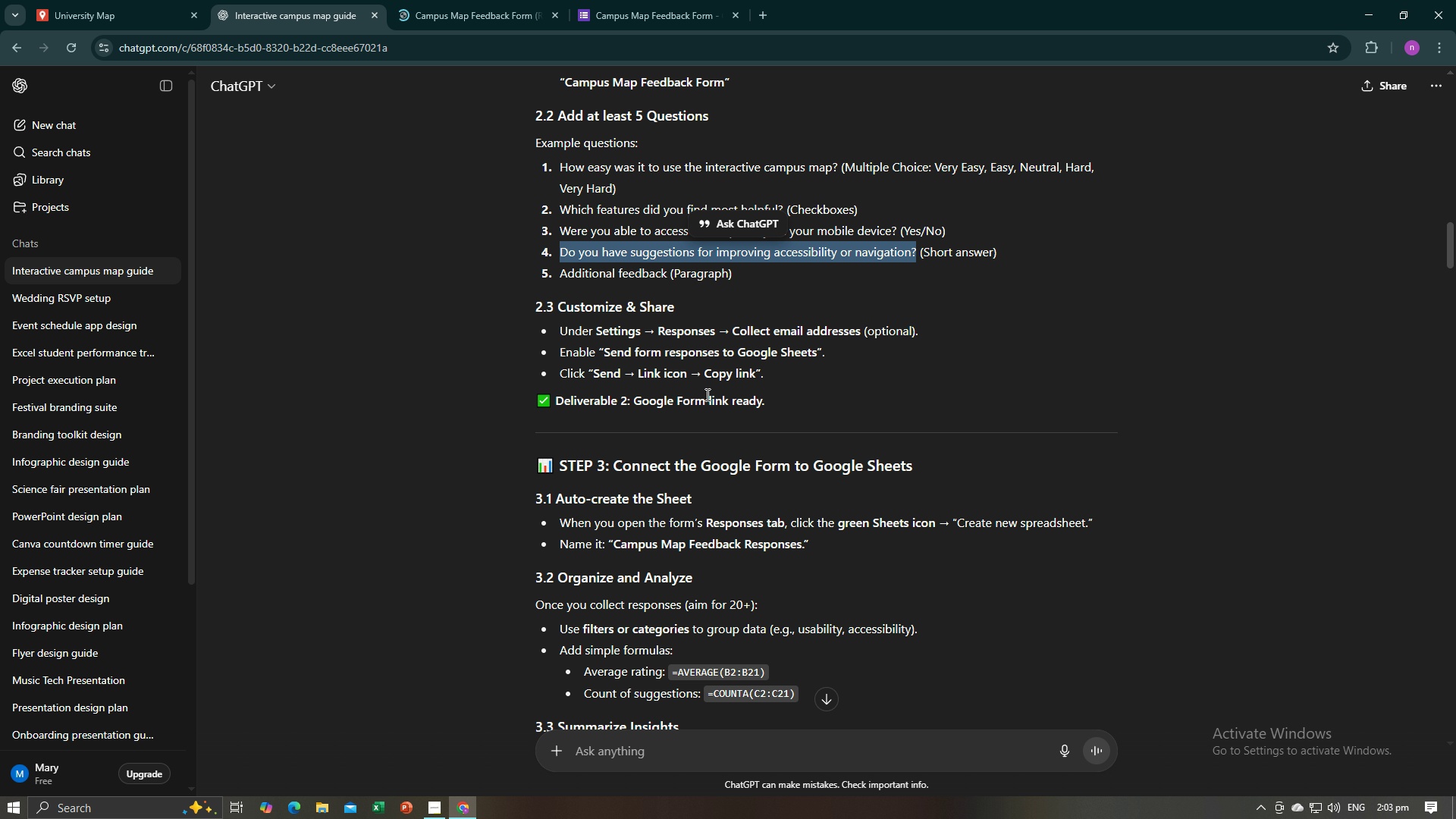 
wait(6.69)
 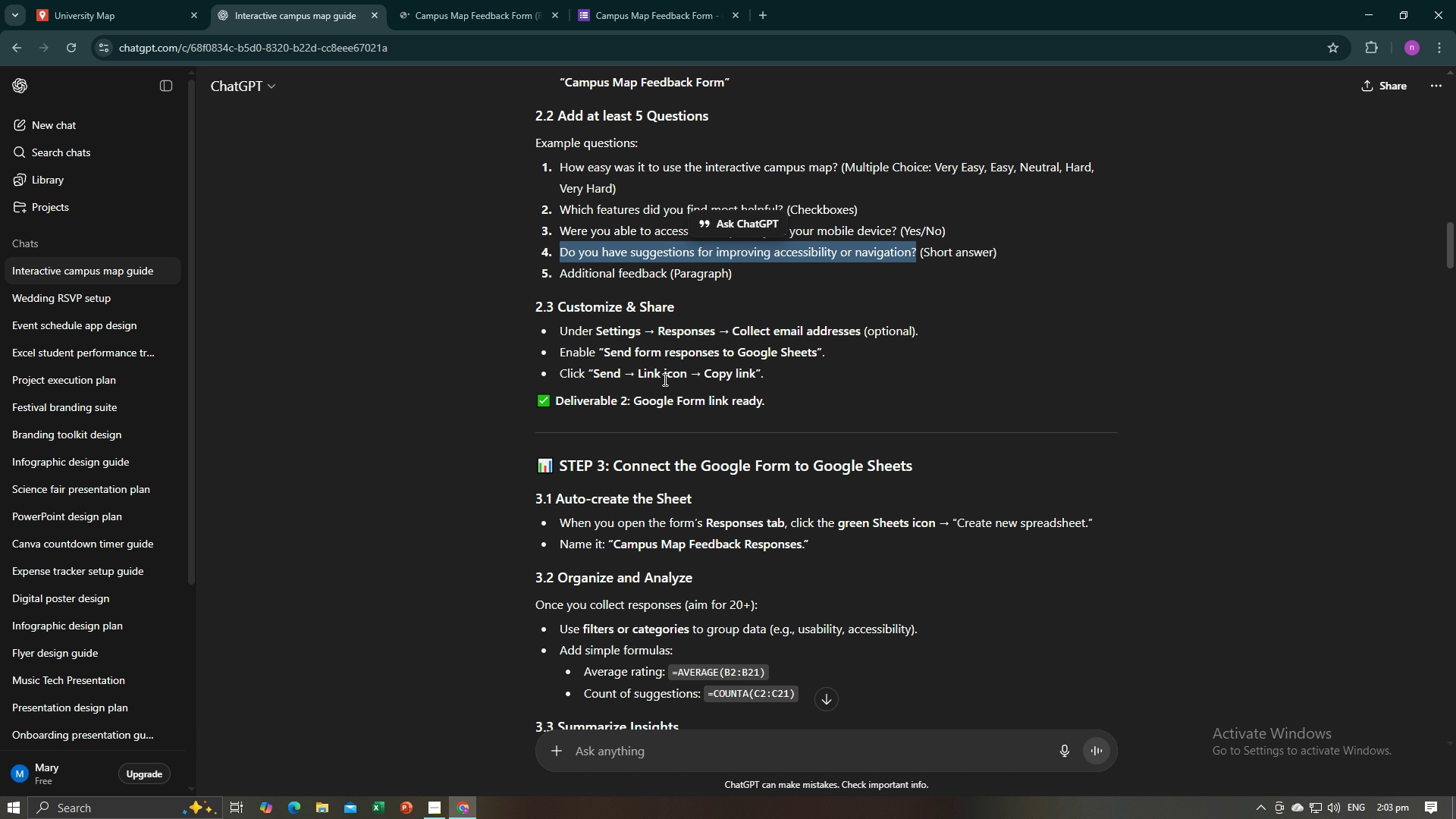 
scroll: coordinate [706, 394], scroll_direction: down, amount: 1.0
 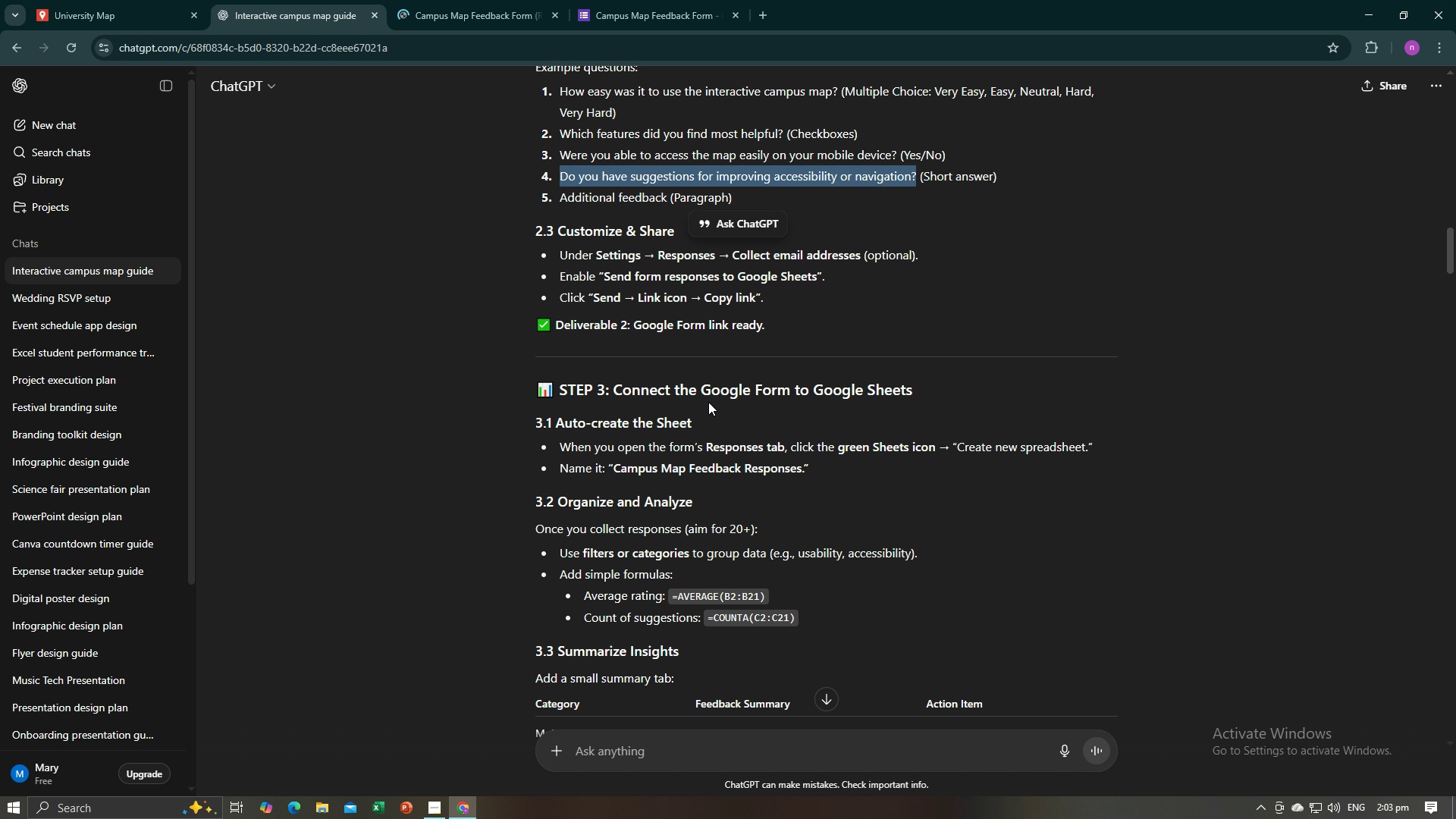 
wait(6.15)
 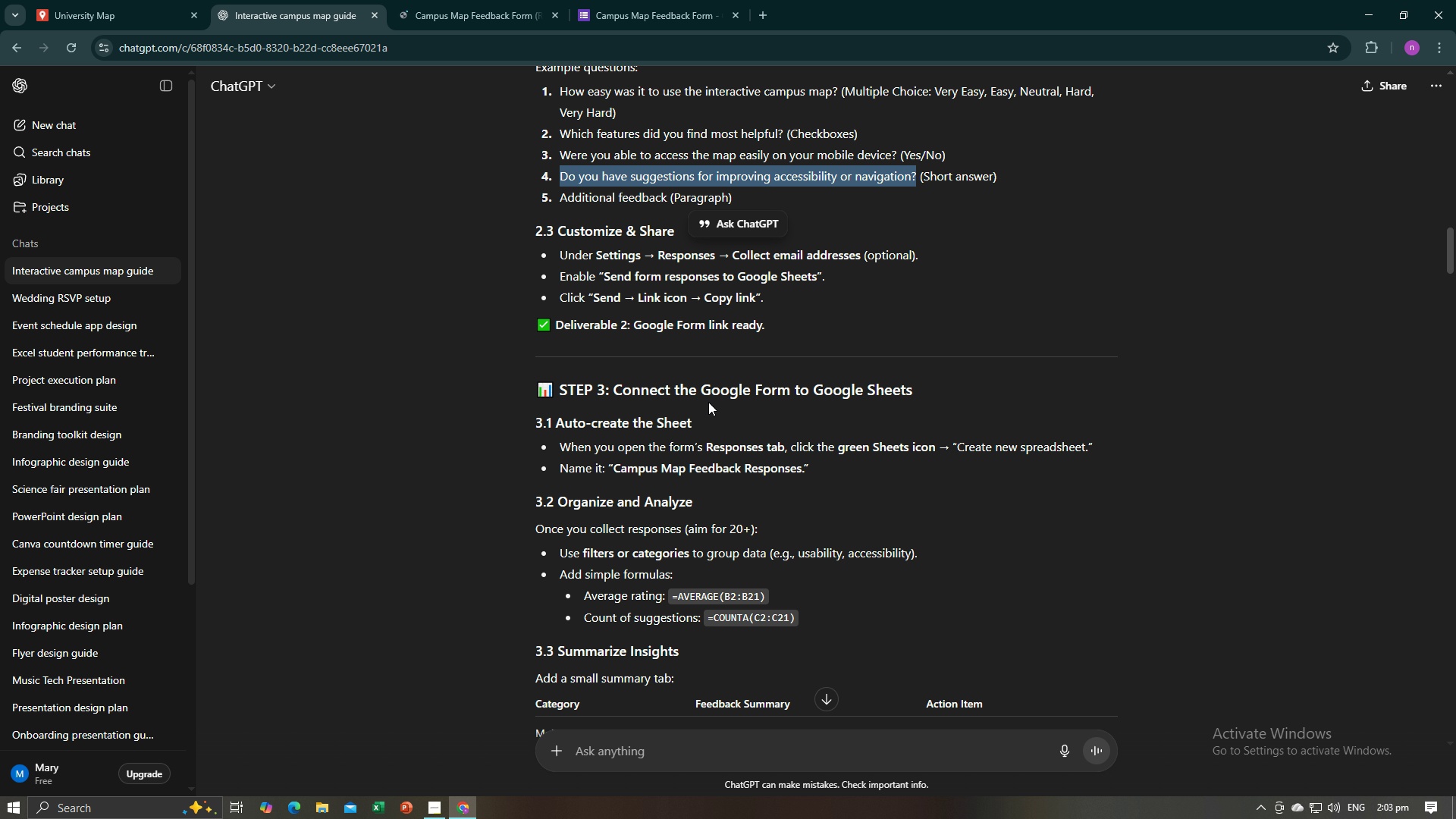 
scroll: coordinate [708, 402], scroll_direction: down, amount: 1.0
 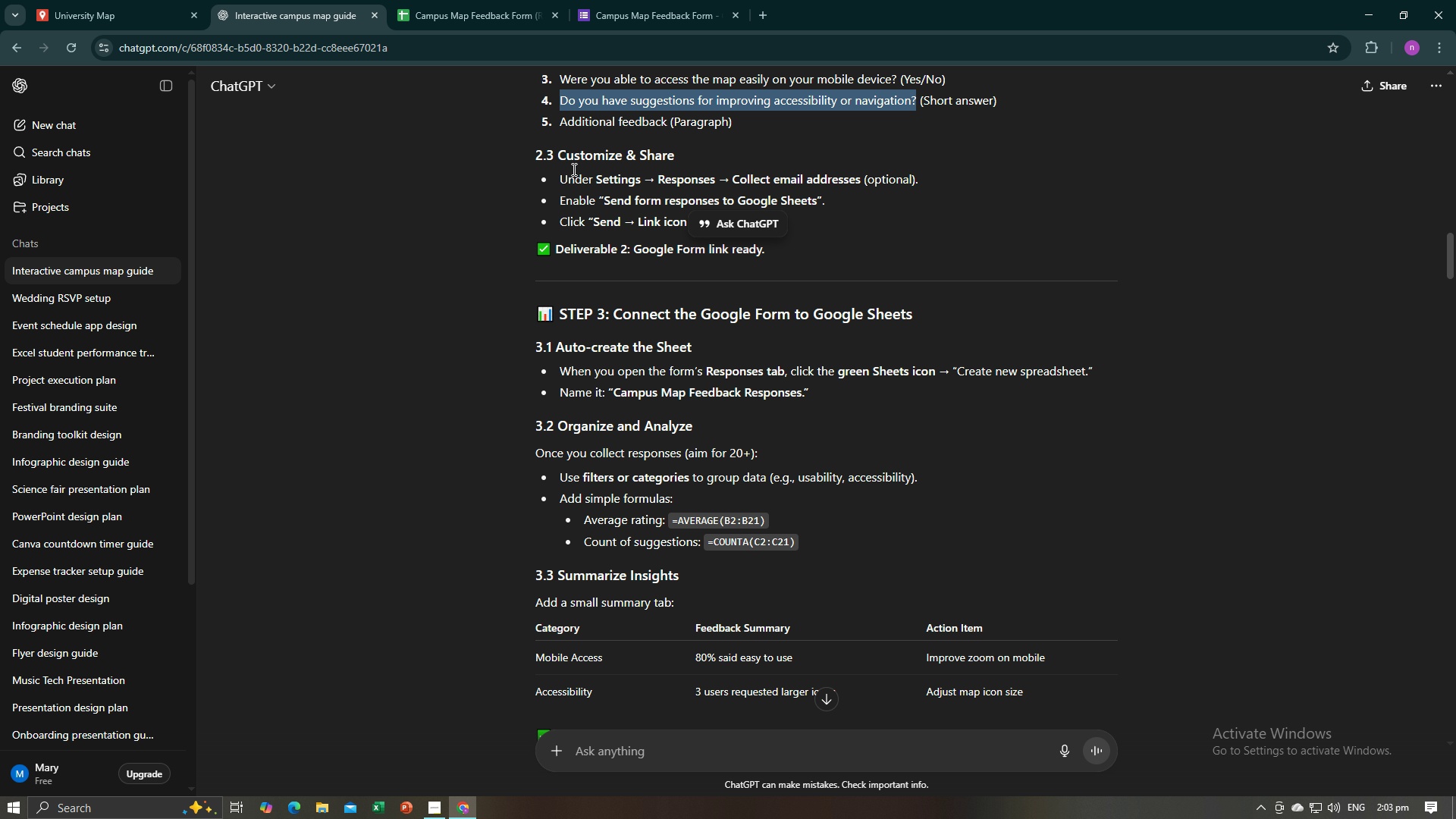 
left_click([444, 0])
 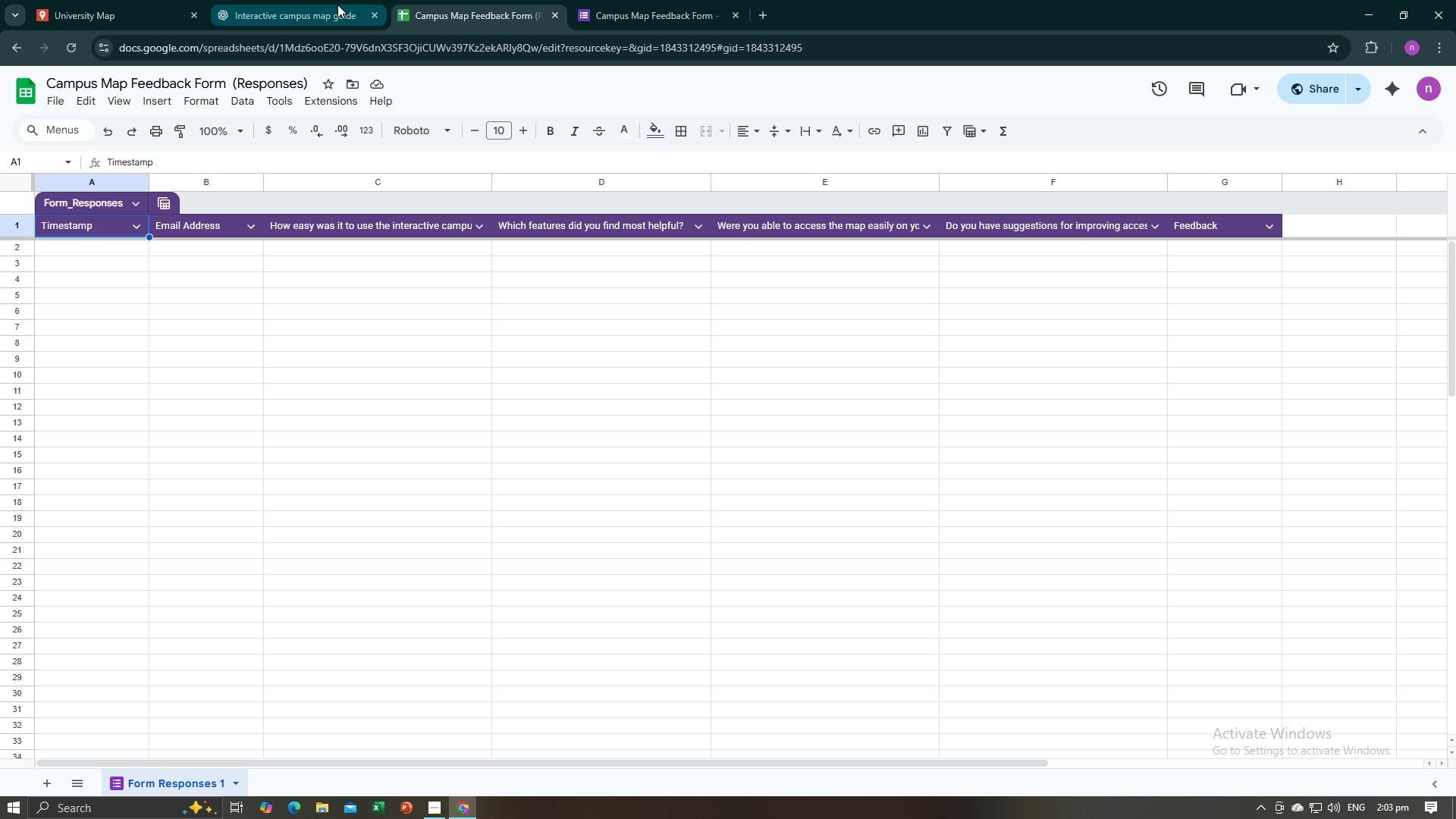 
left_click([306, 0])
 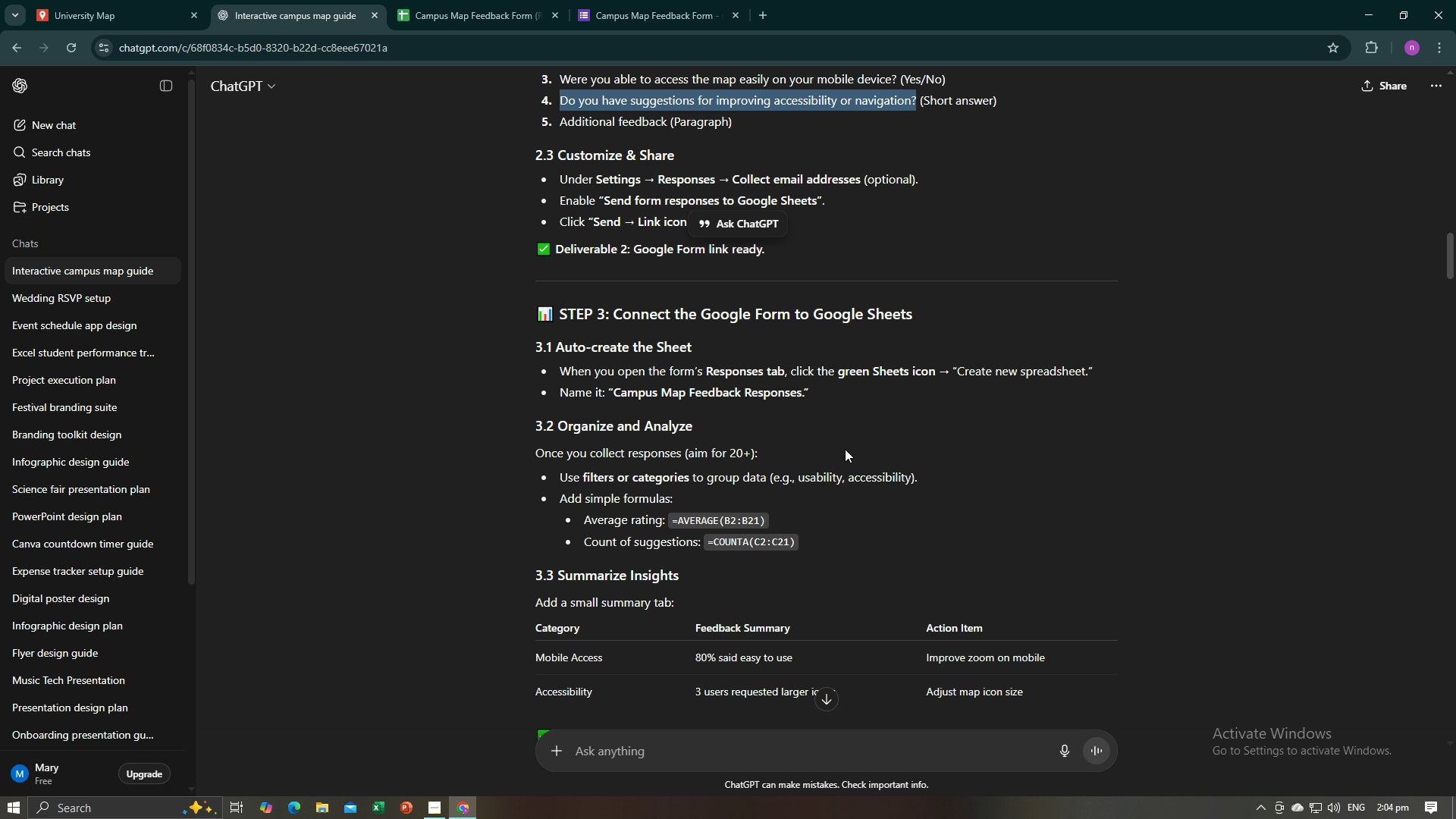 
wait(21.69)
 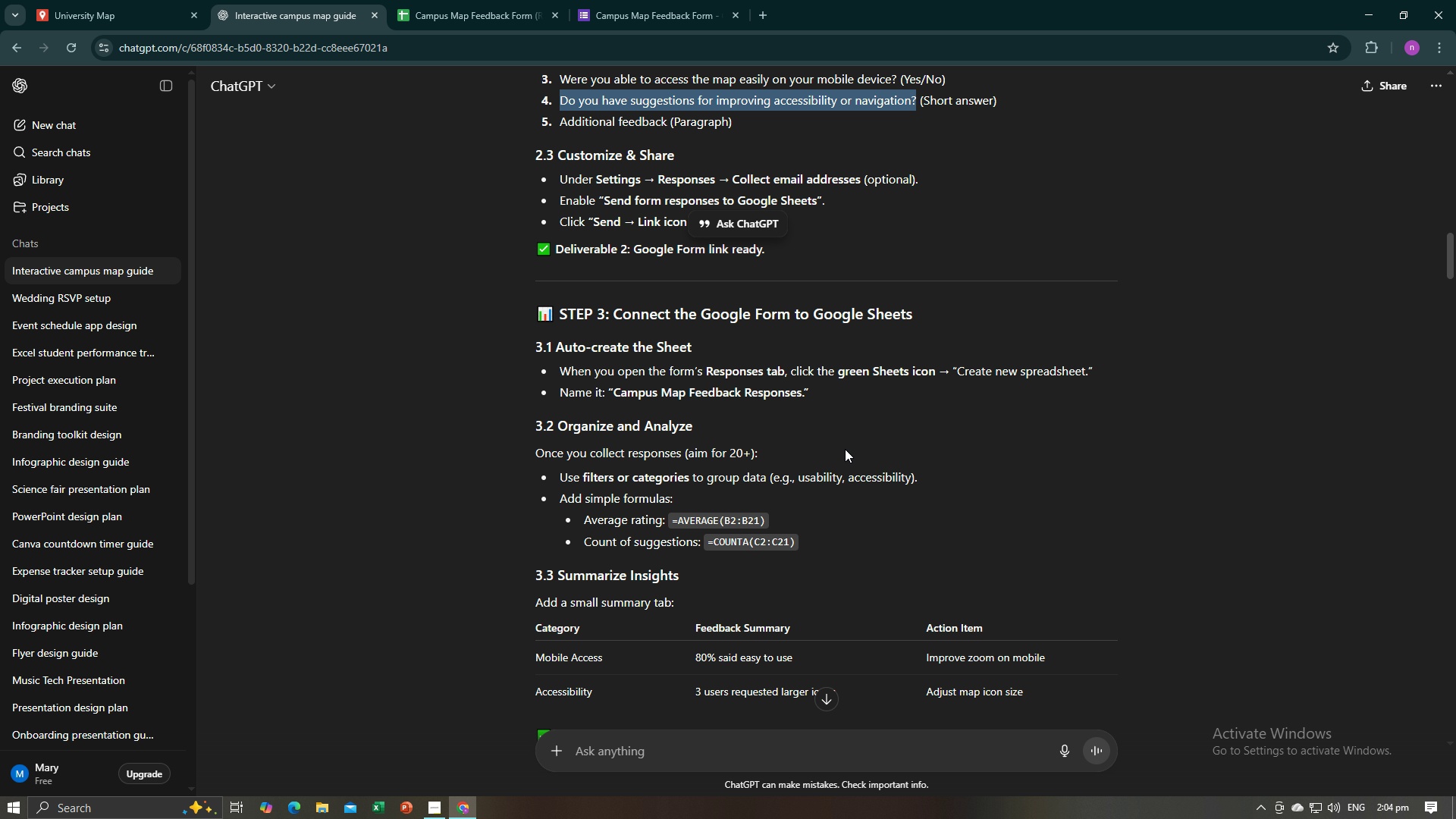 
scroll: coordinate [844, 451], scroll_direction: down, amount: 2.0
 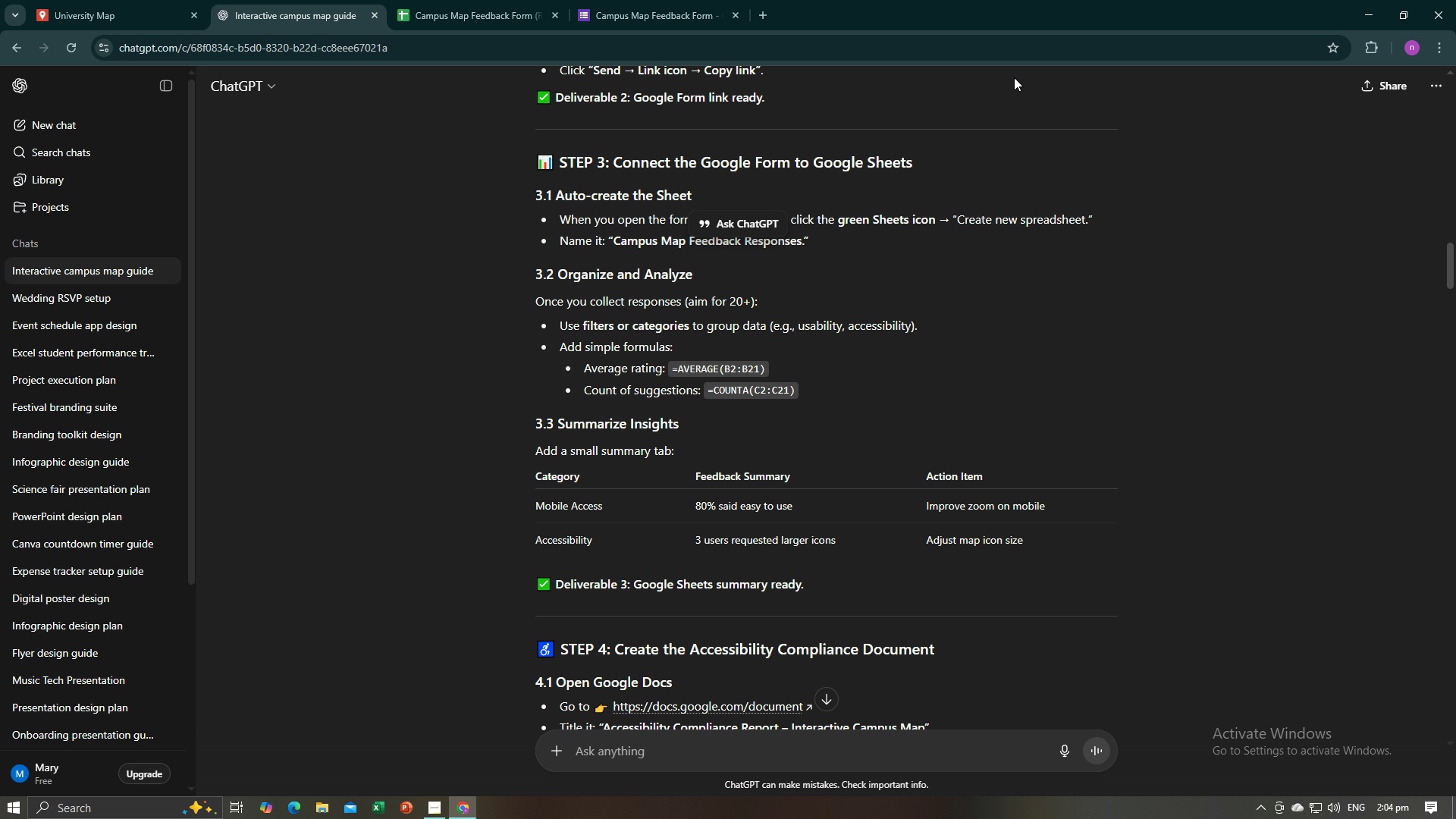 
wait(7.23)
 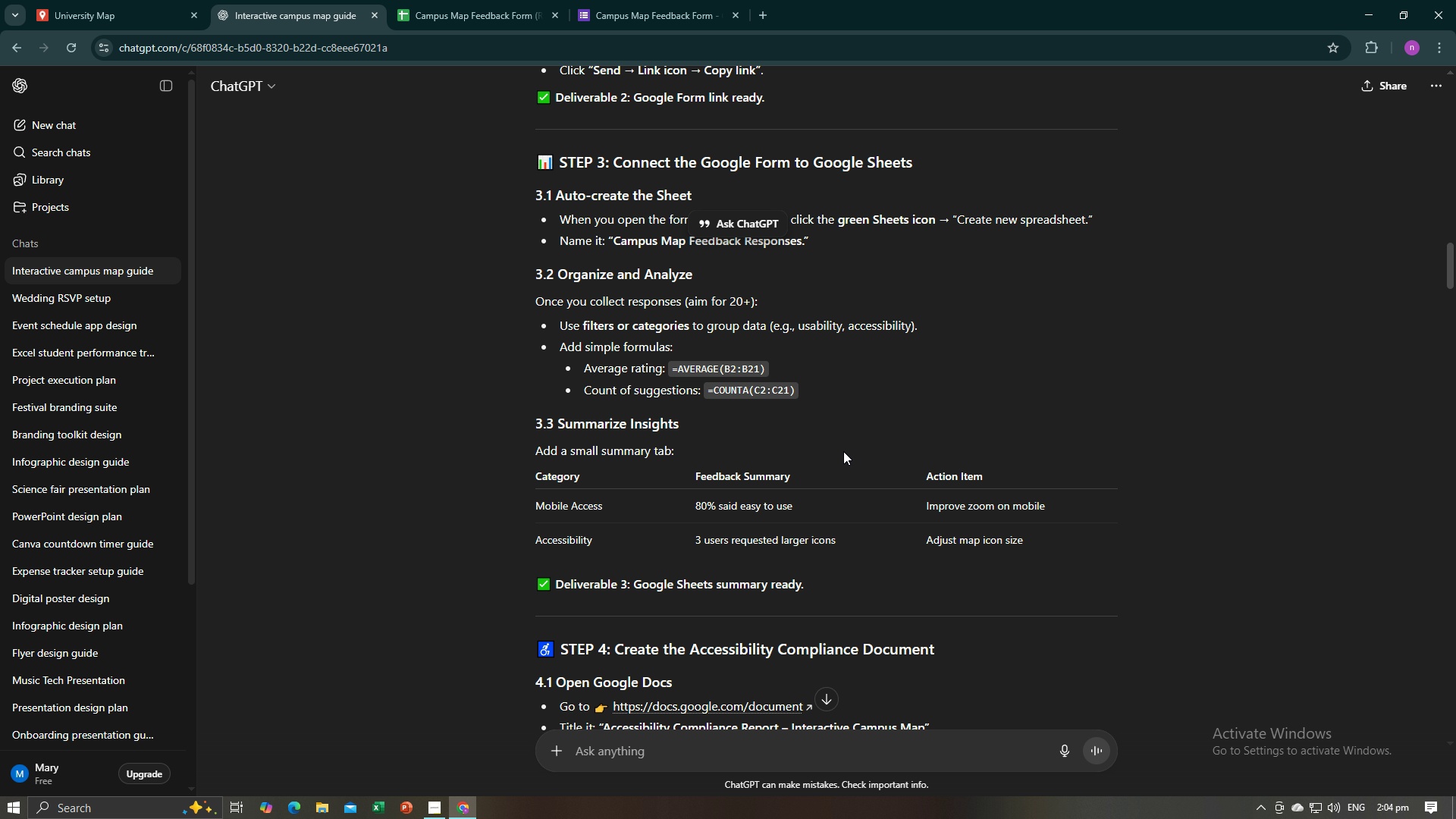 
left_click([721, 49])
 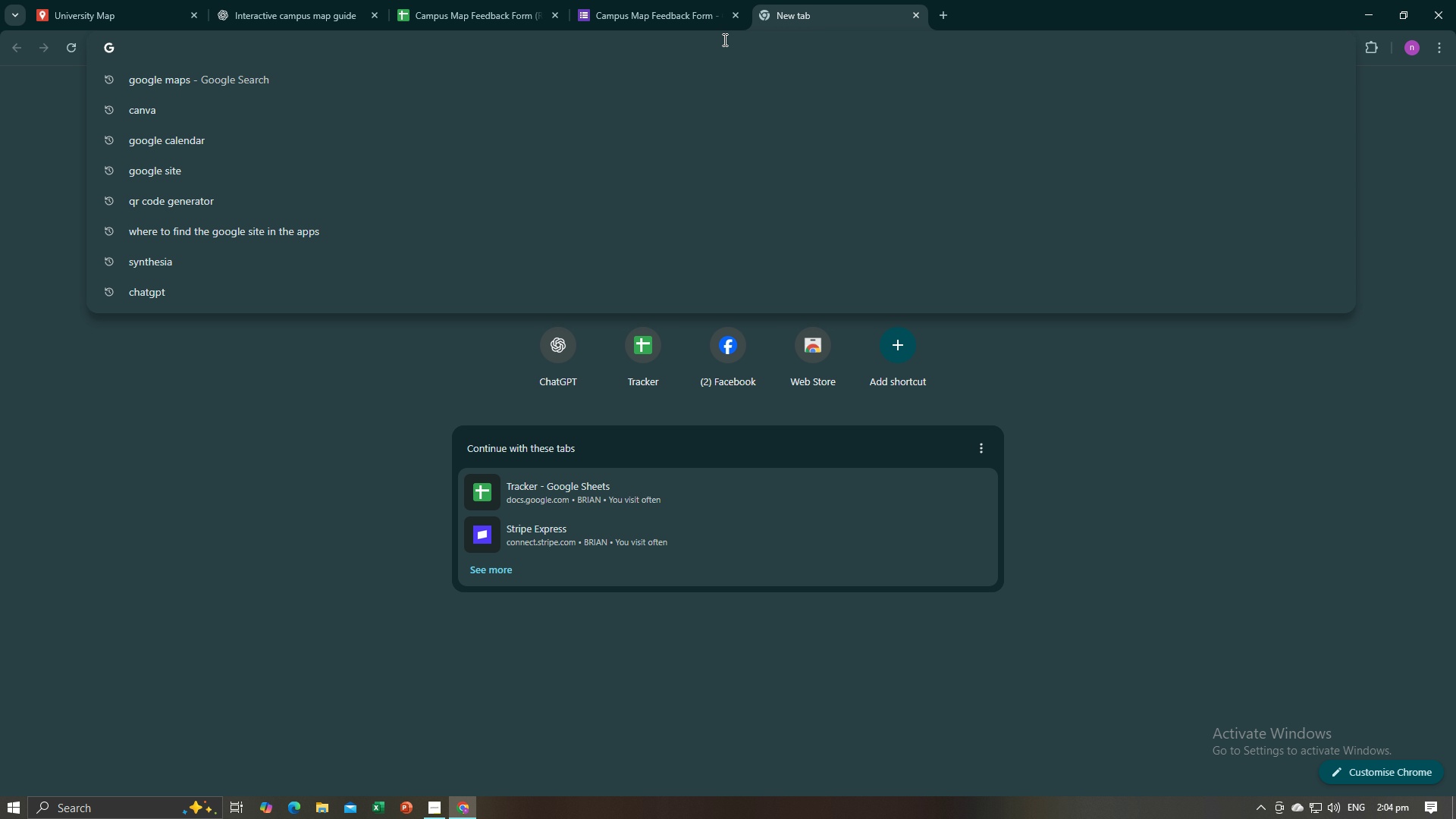 
type(faceb)
 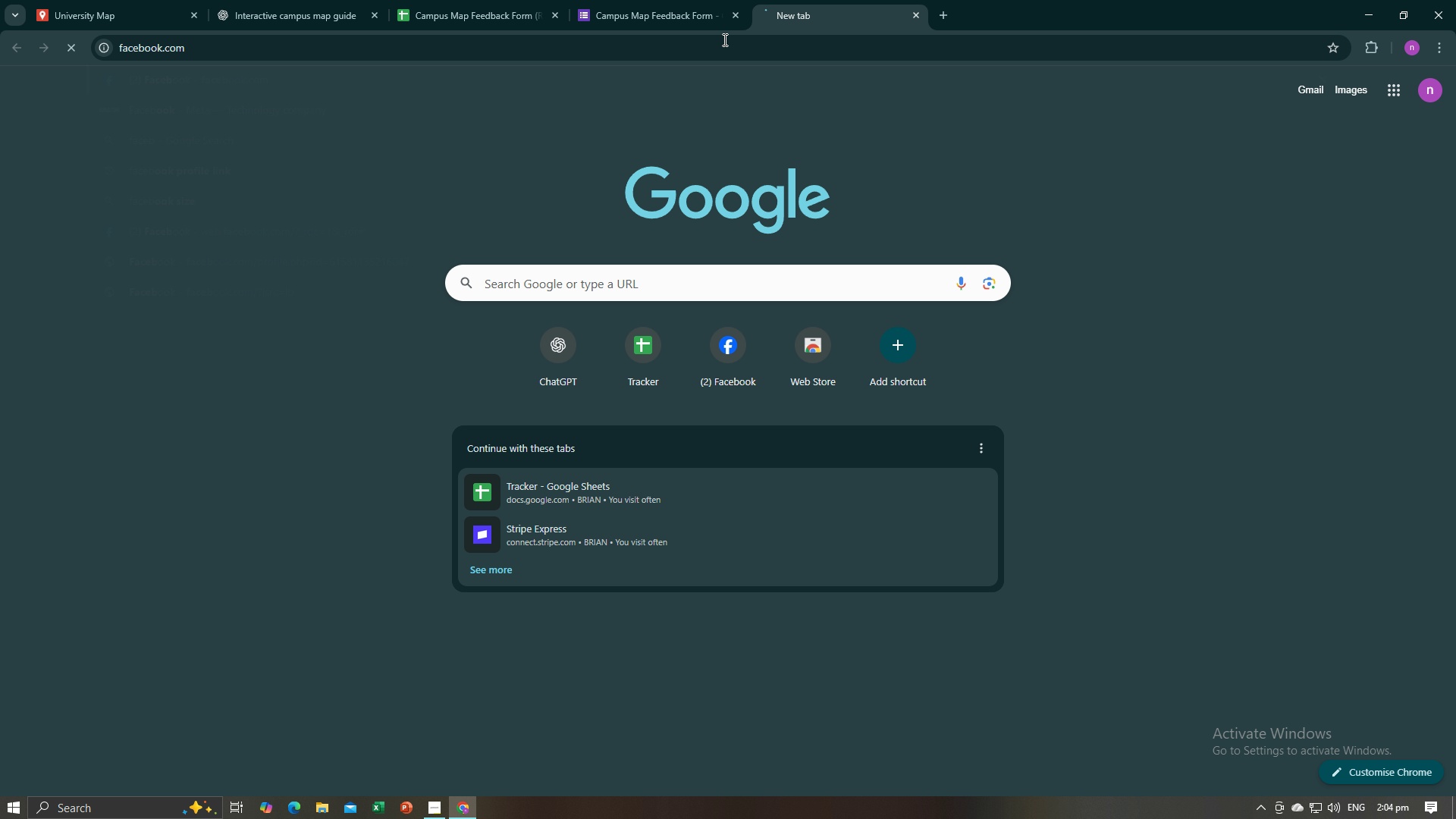 
key(Enter)
 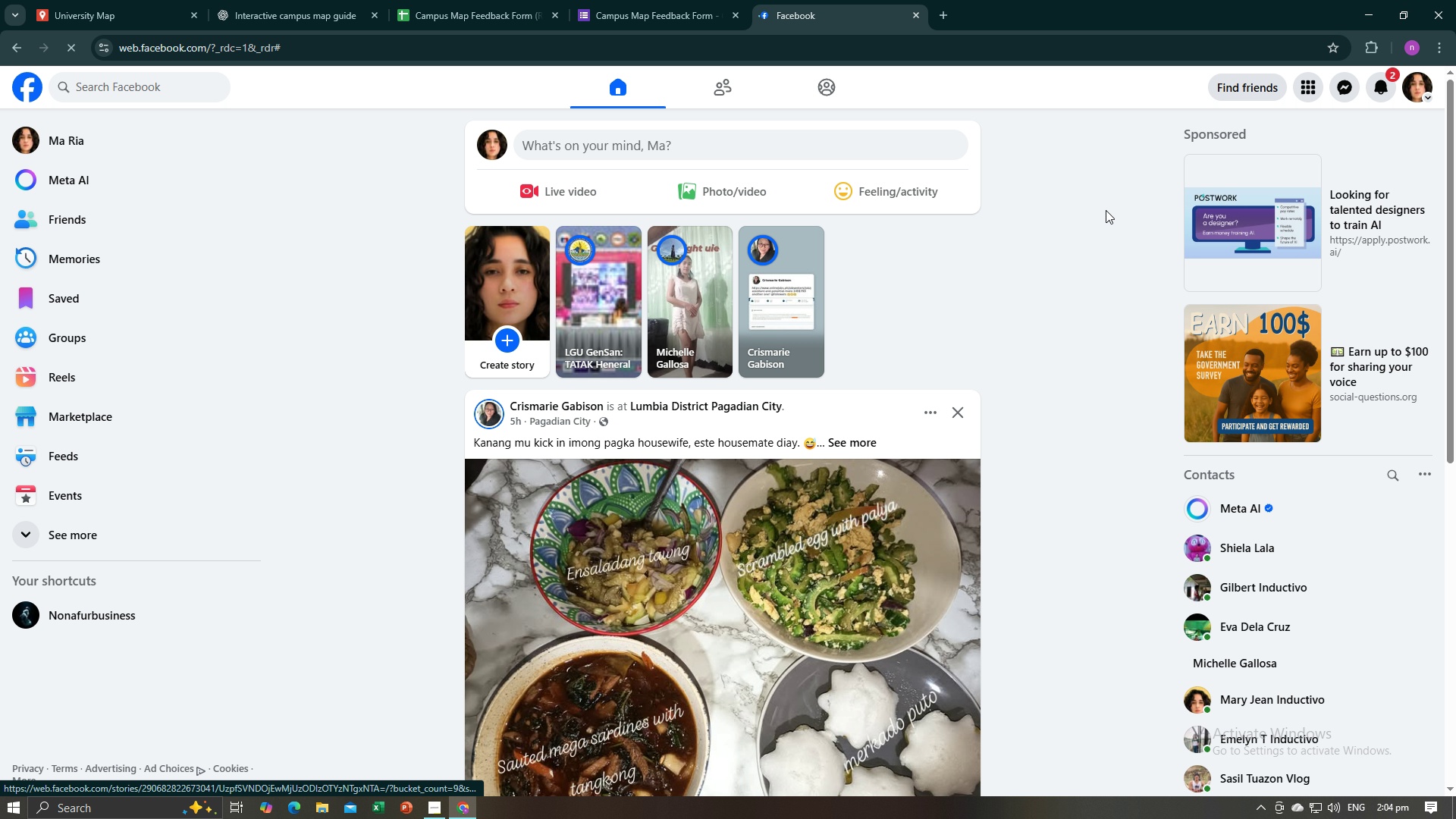 
wait(5.12)
 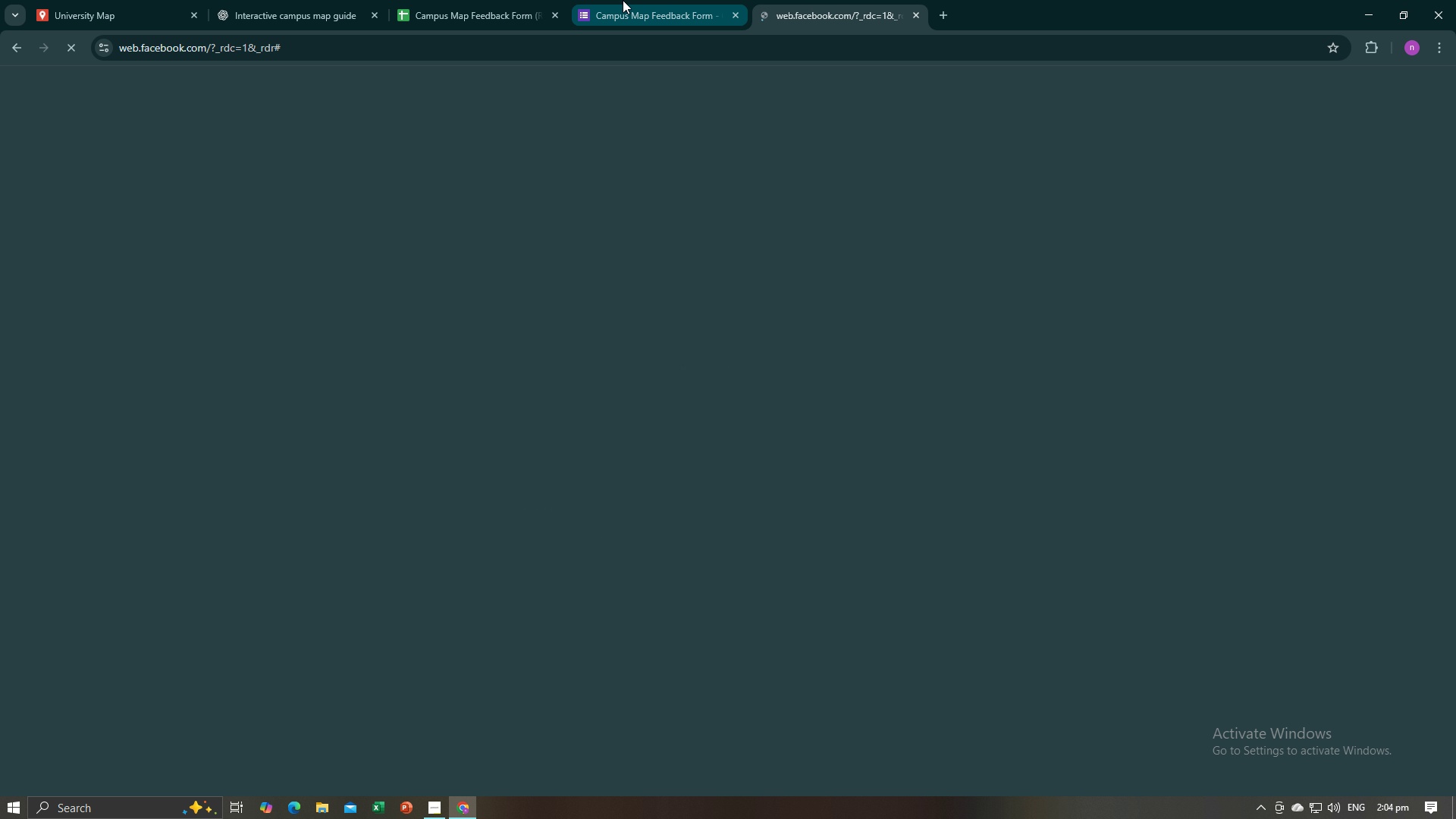 
left_click([594, 0])
 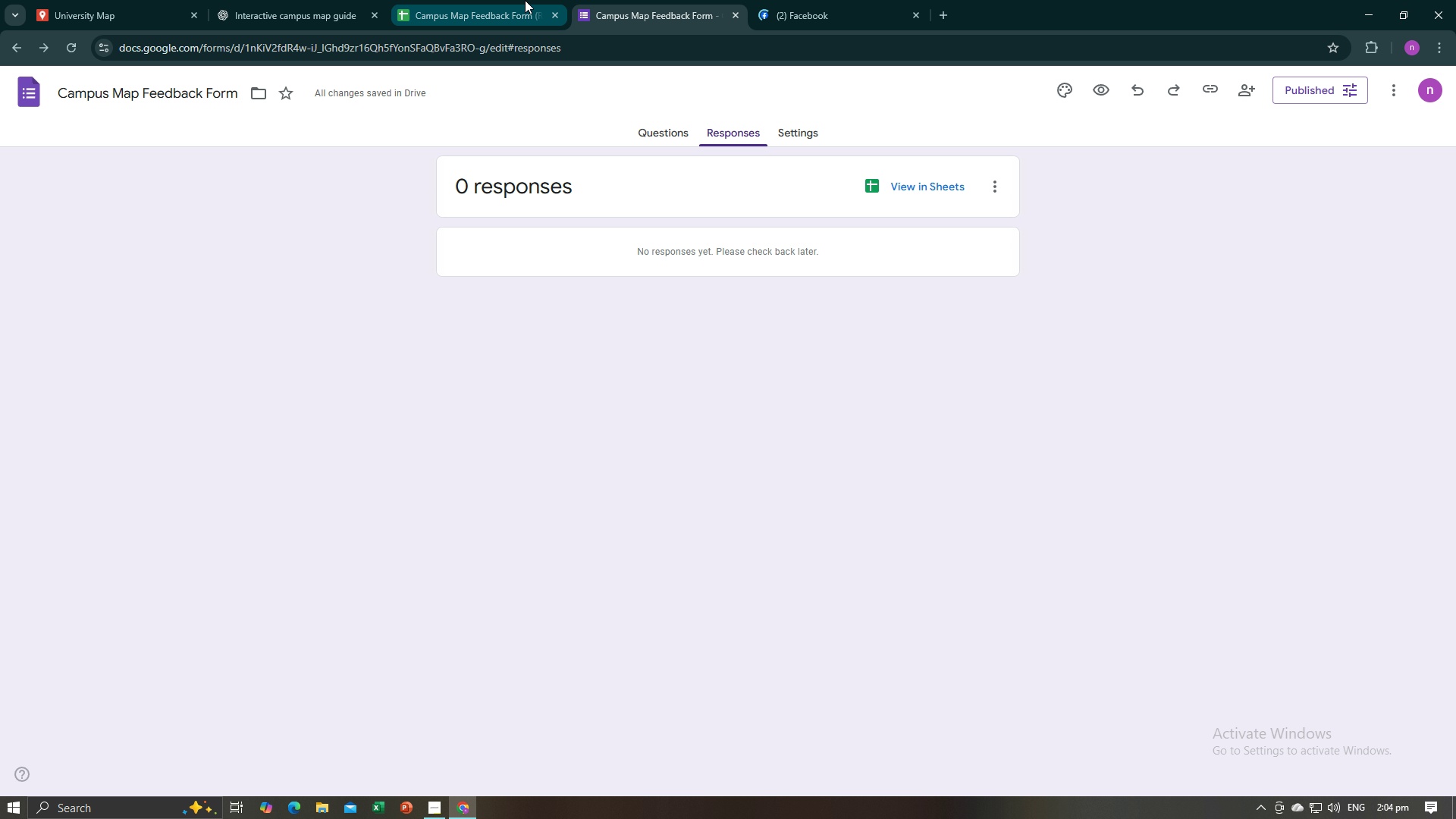 
left_click([525, 0])
 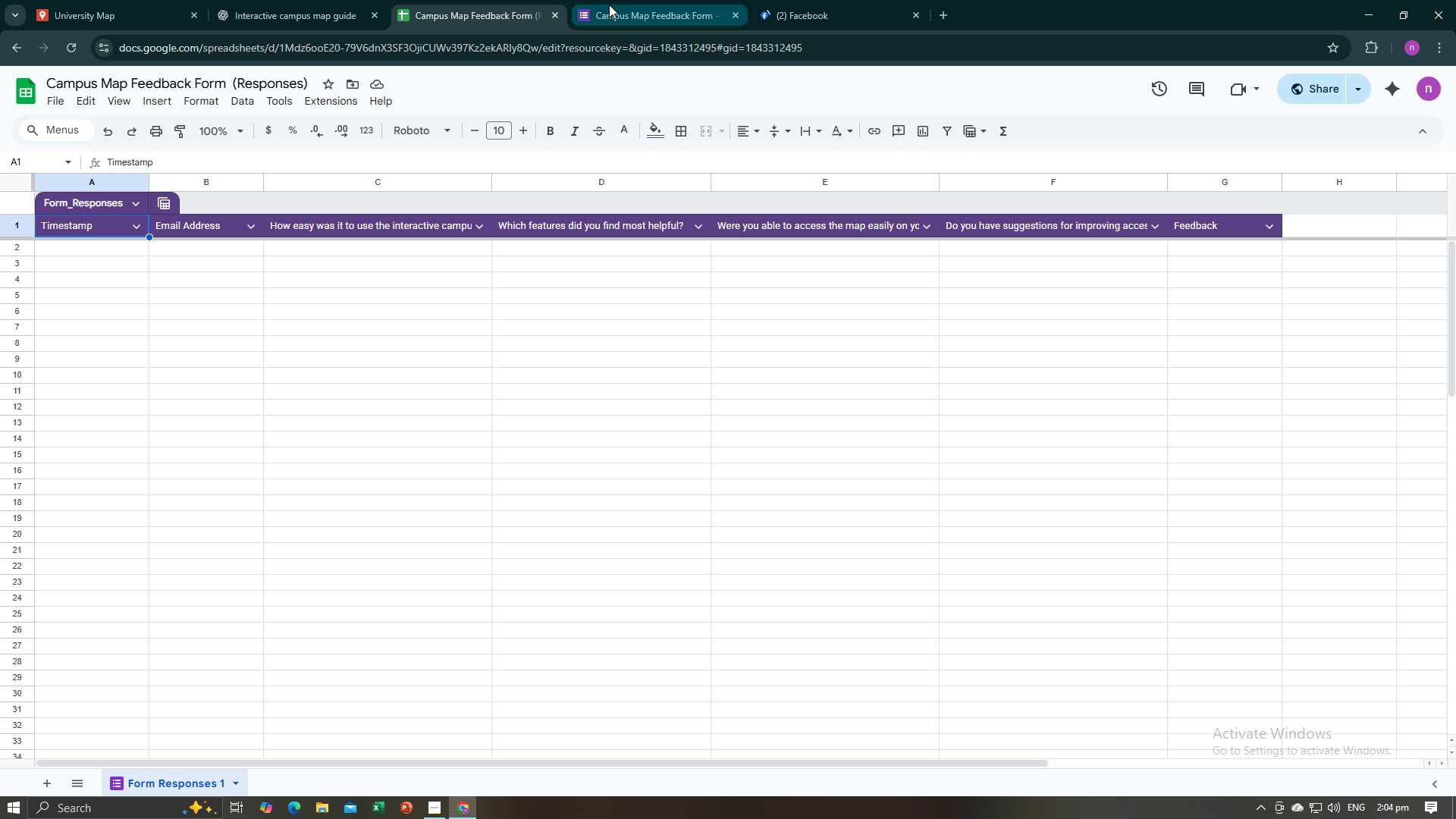 
left_click([605, 3])
 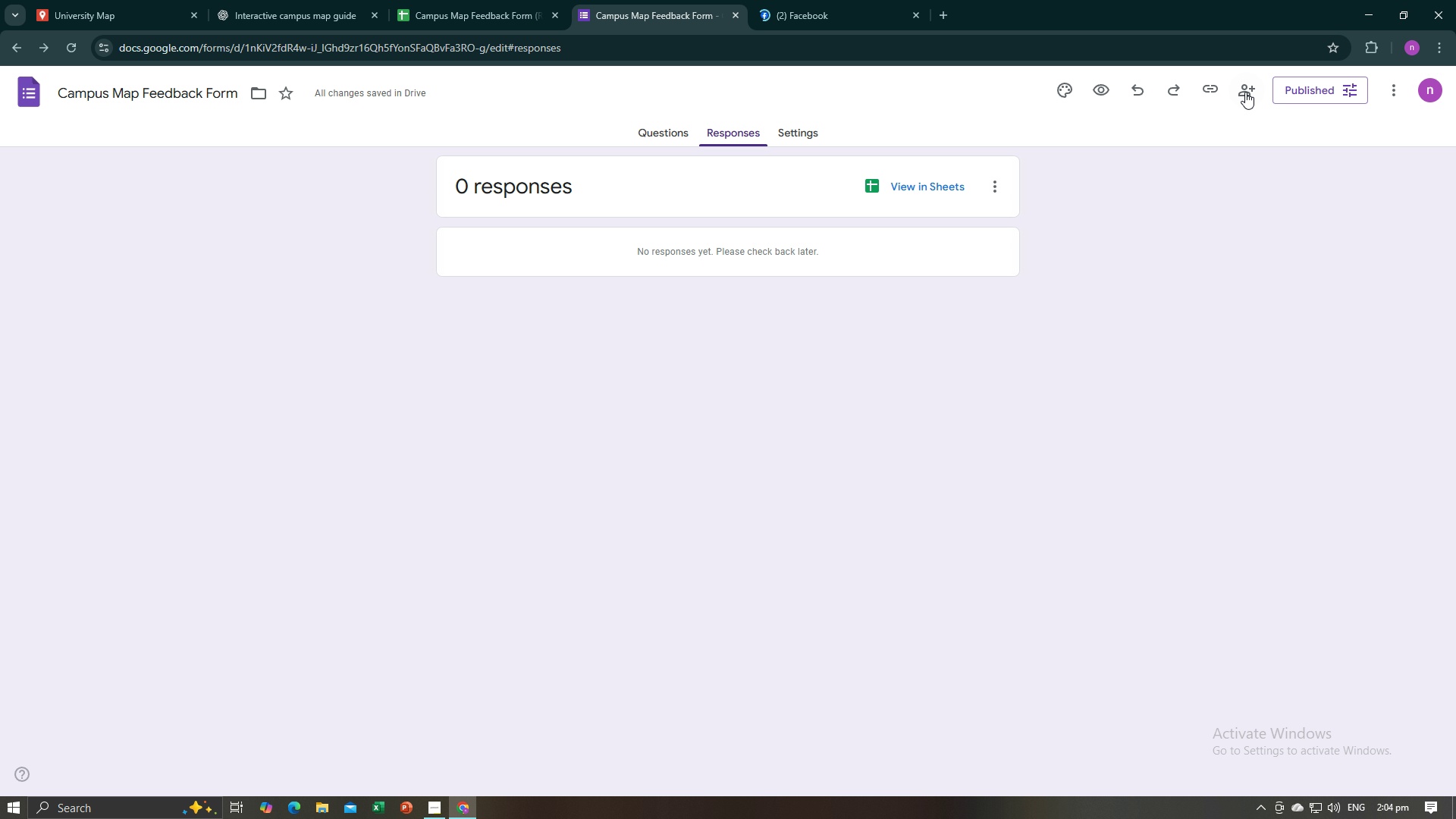 
left_click([1190, 89])
 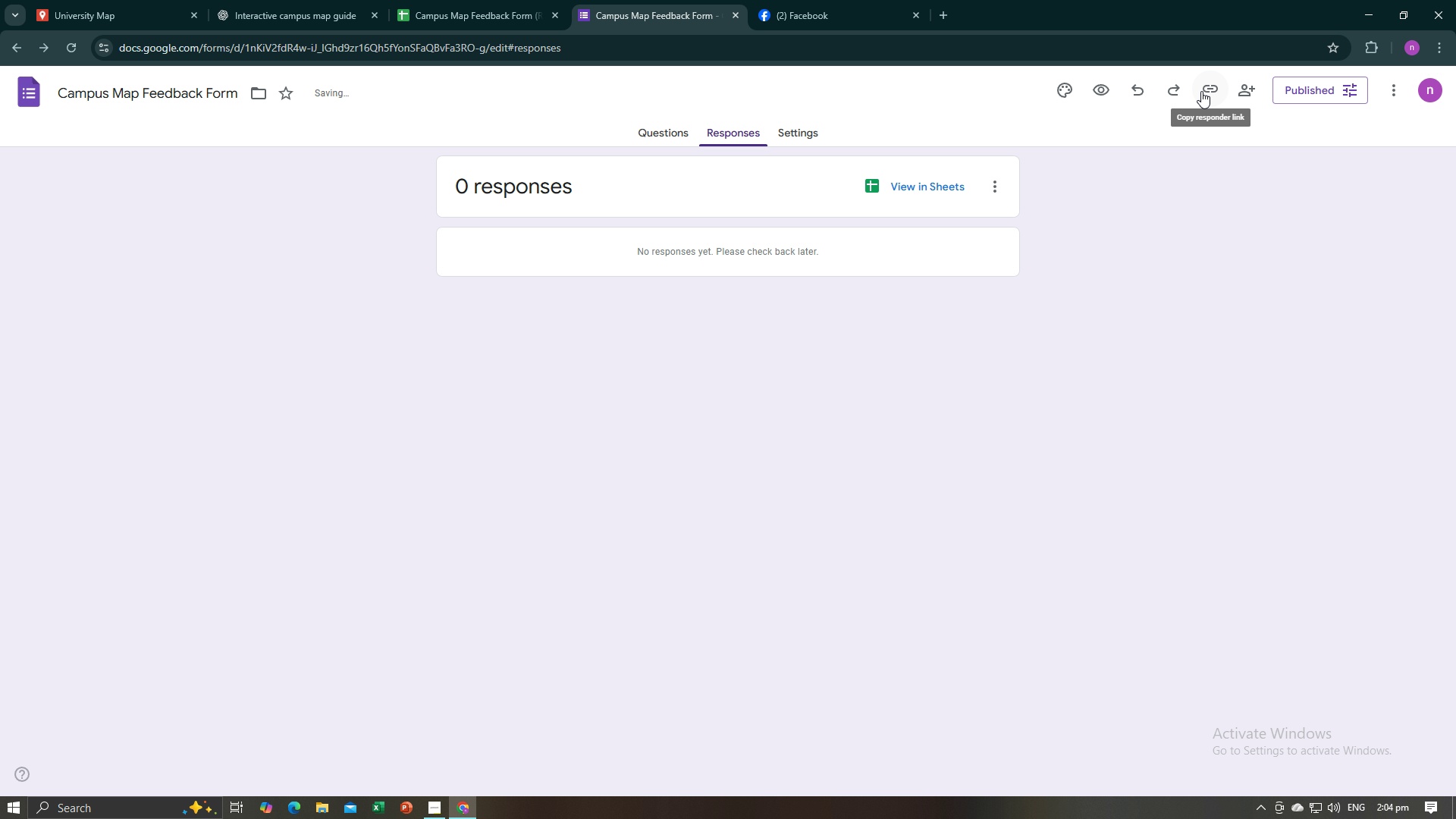 
left_click([1204, 86])
 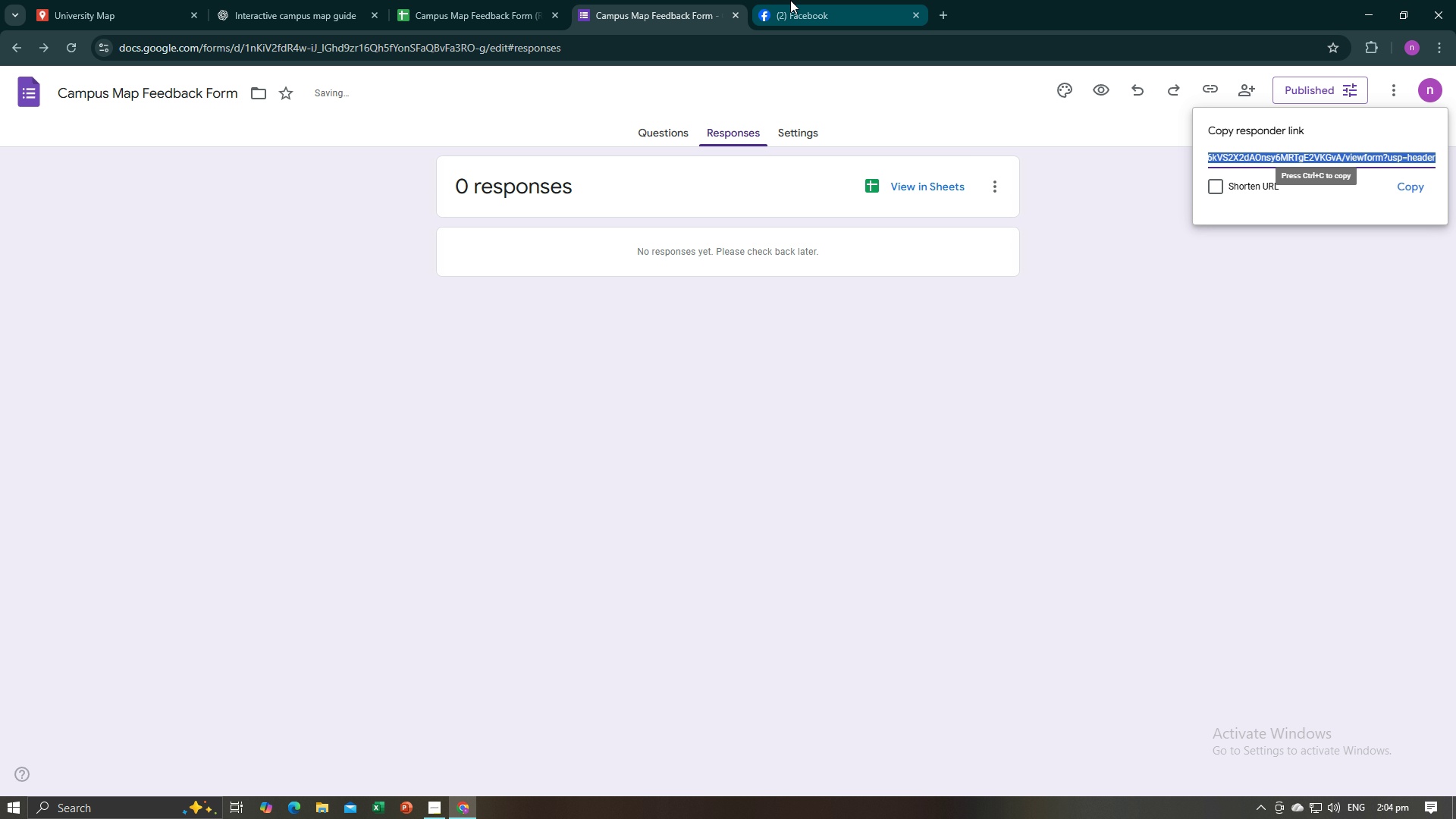 
left_click([791, 0])
 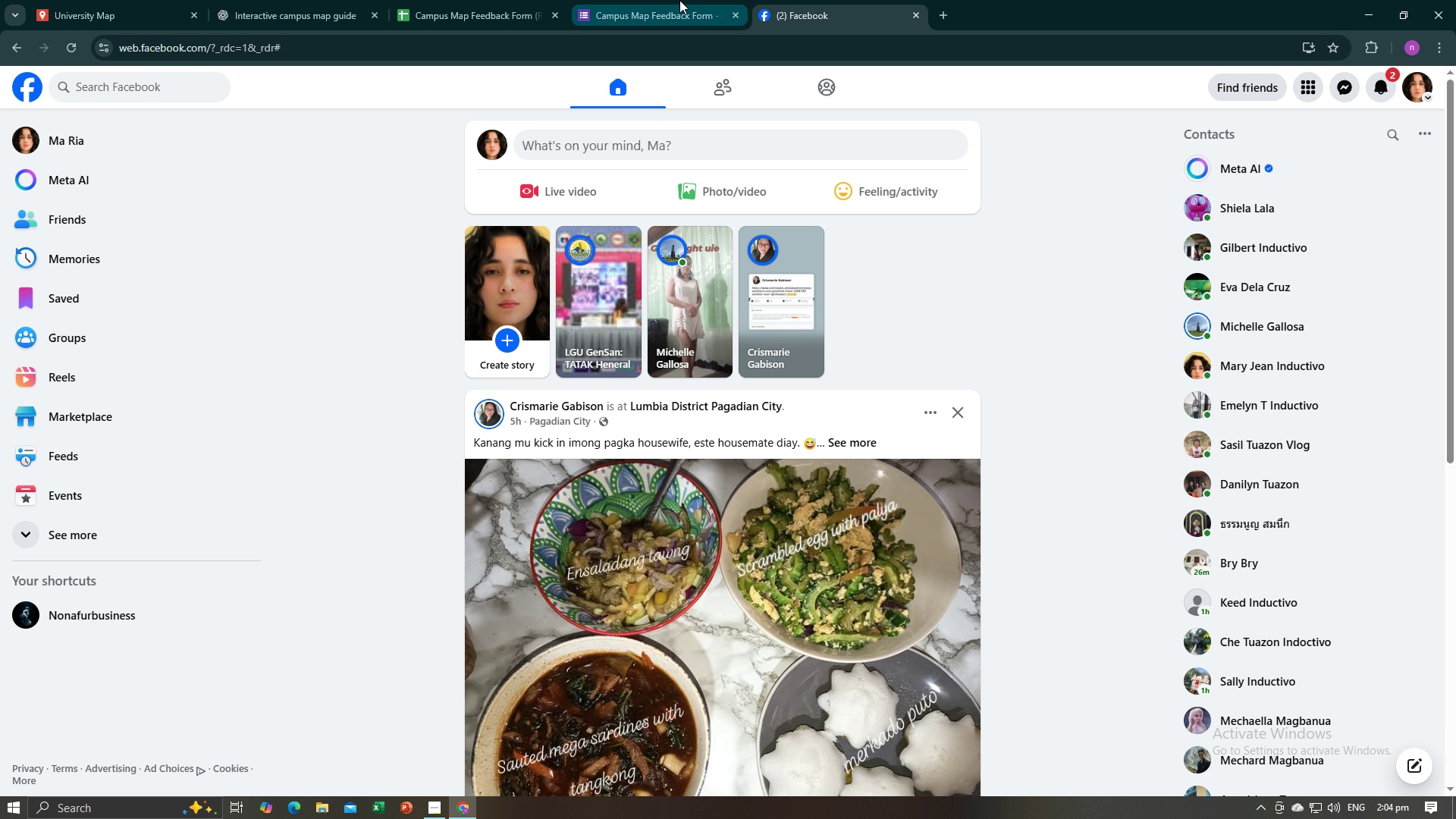 
left_click([679, 0])
 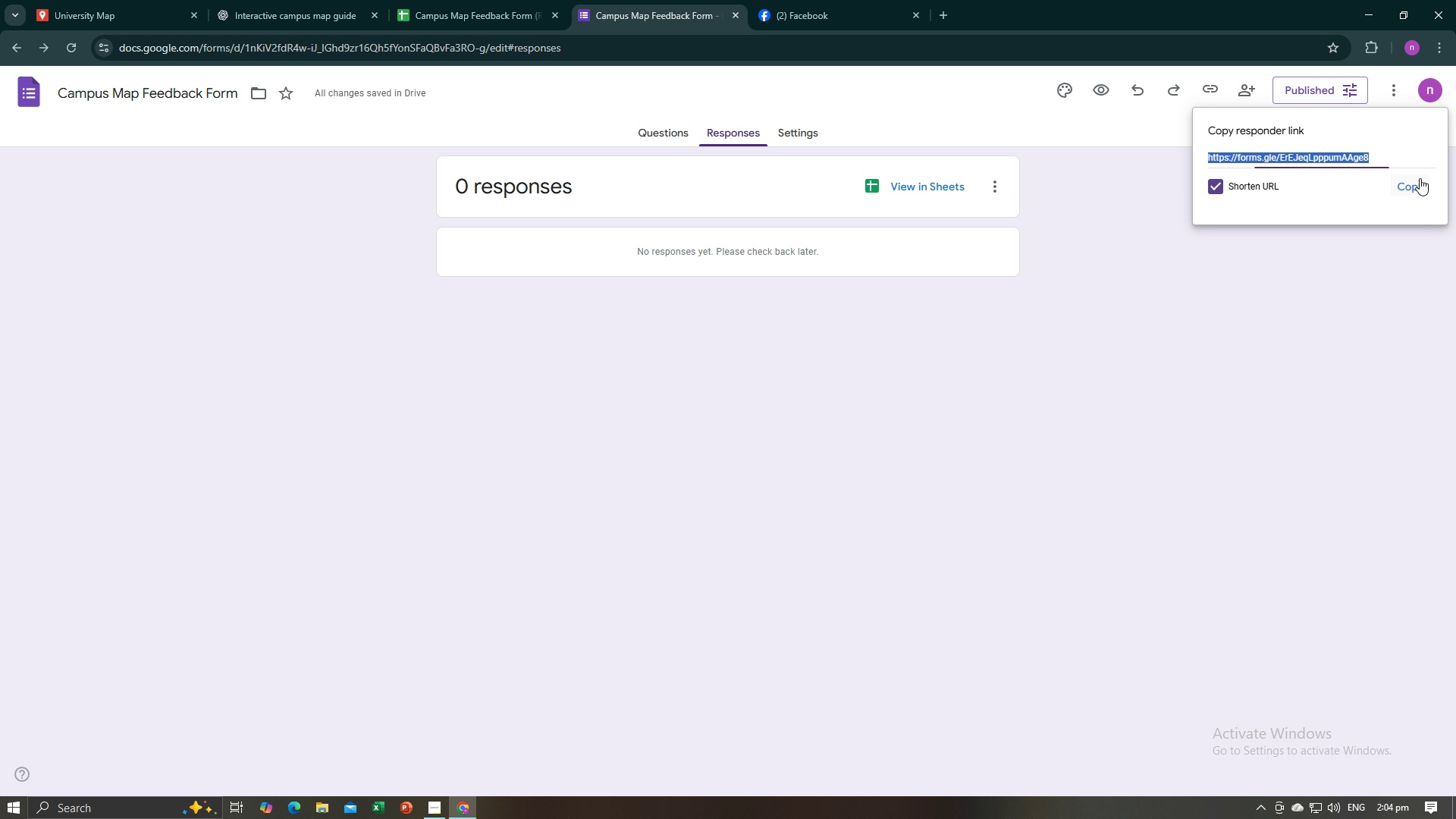 
left_click([1416, 183])
 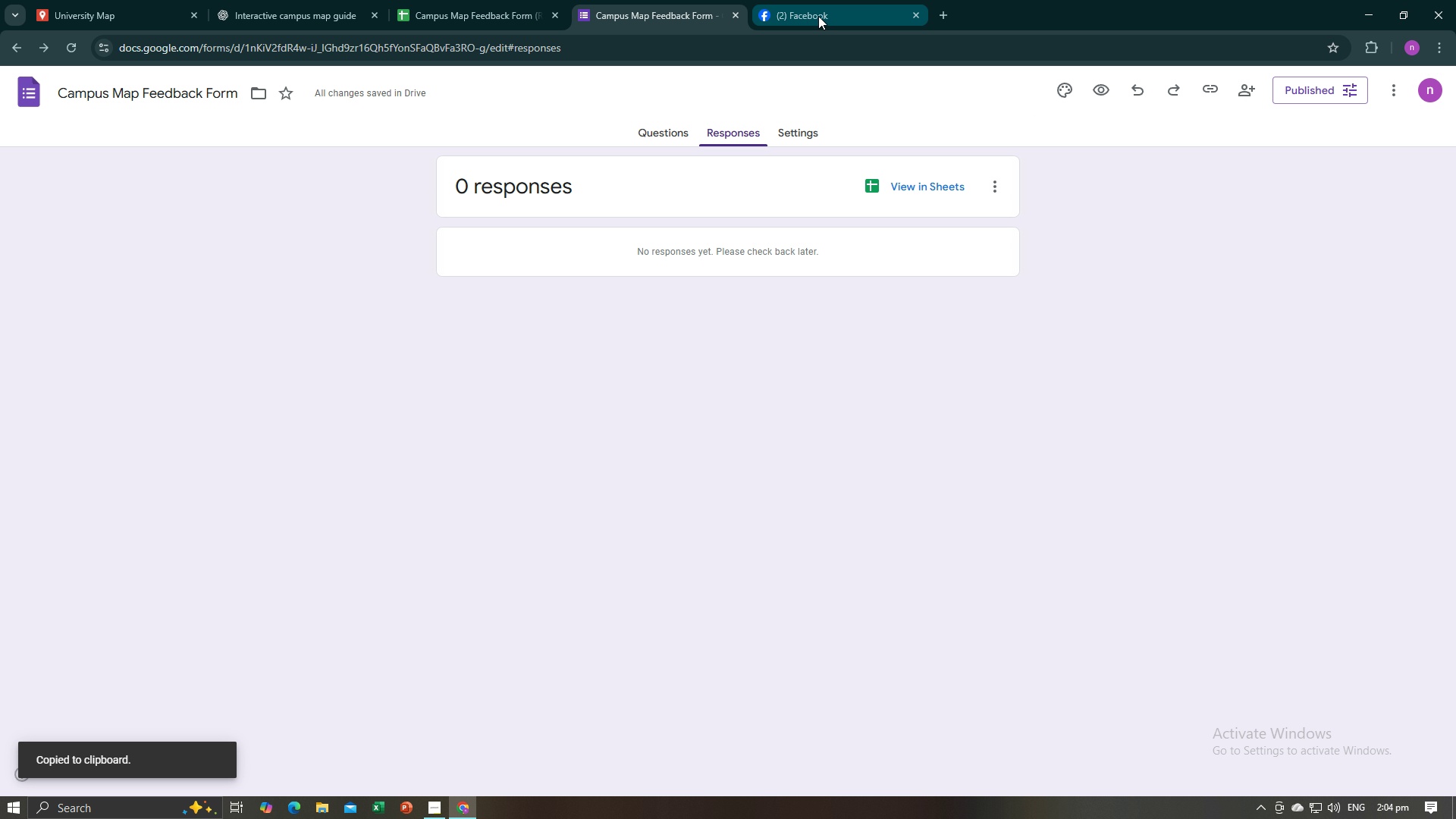 
left_click([818, 16])
 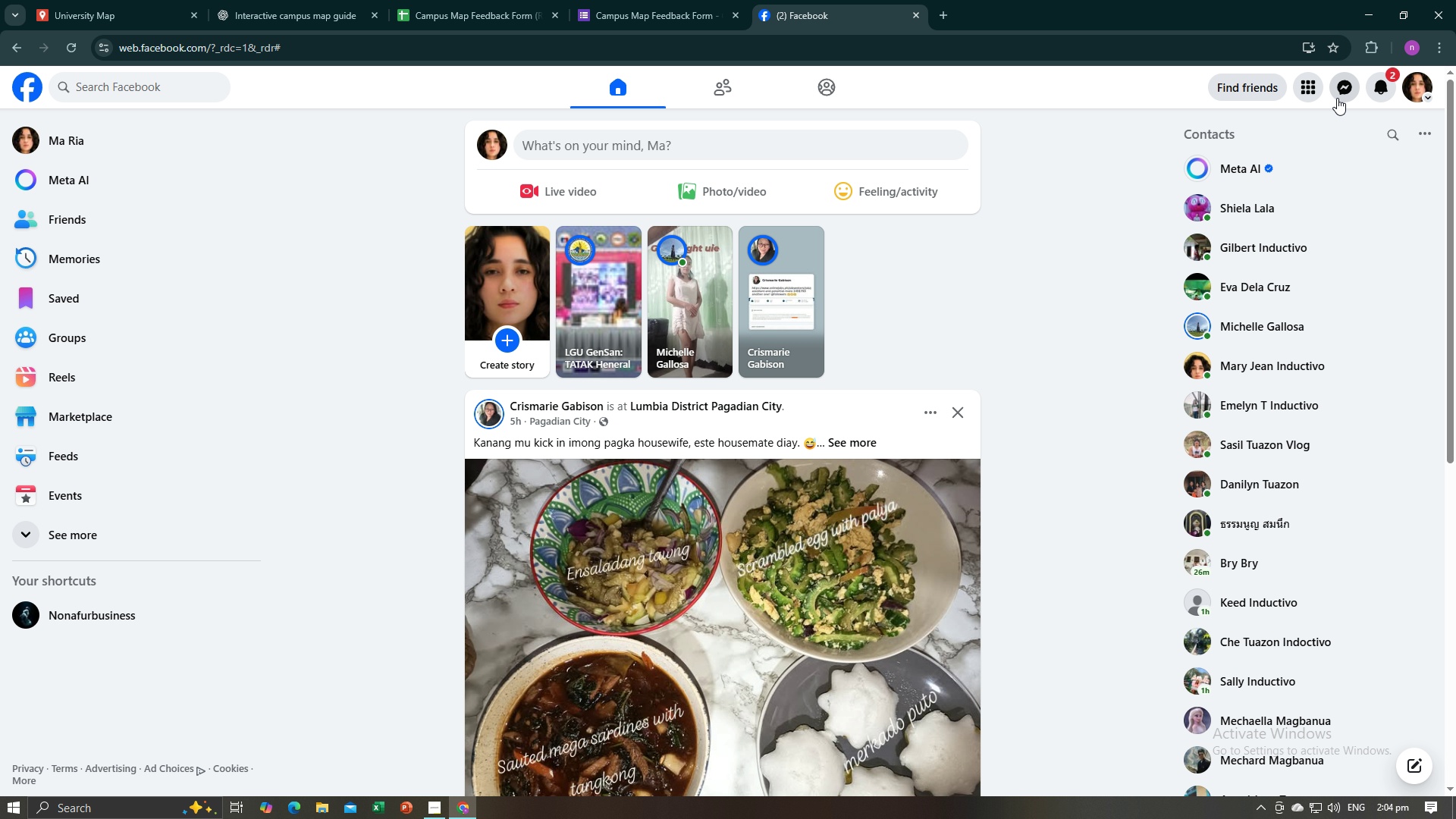 
left_click([1338, 97])
 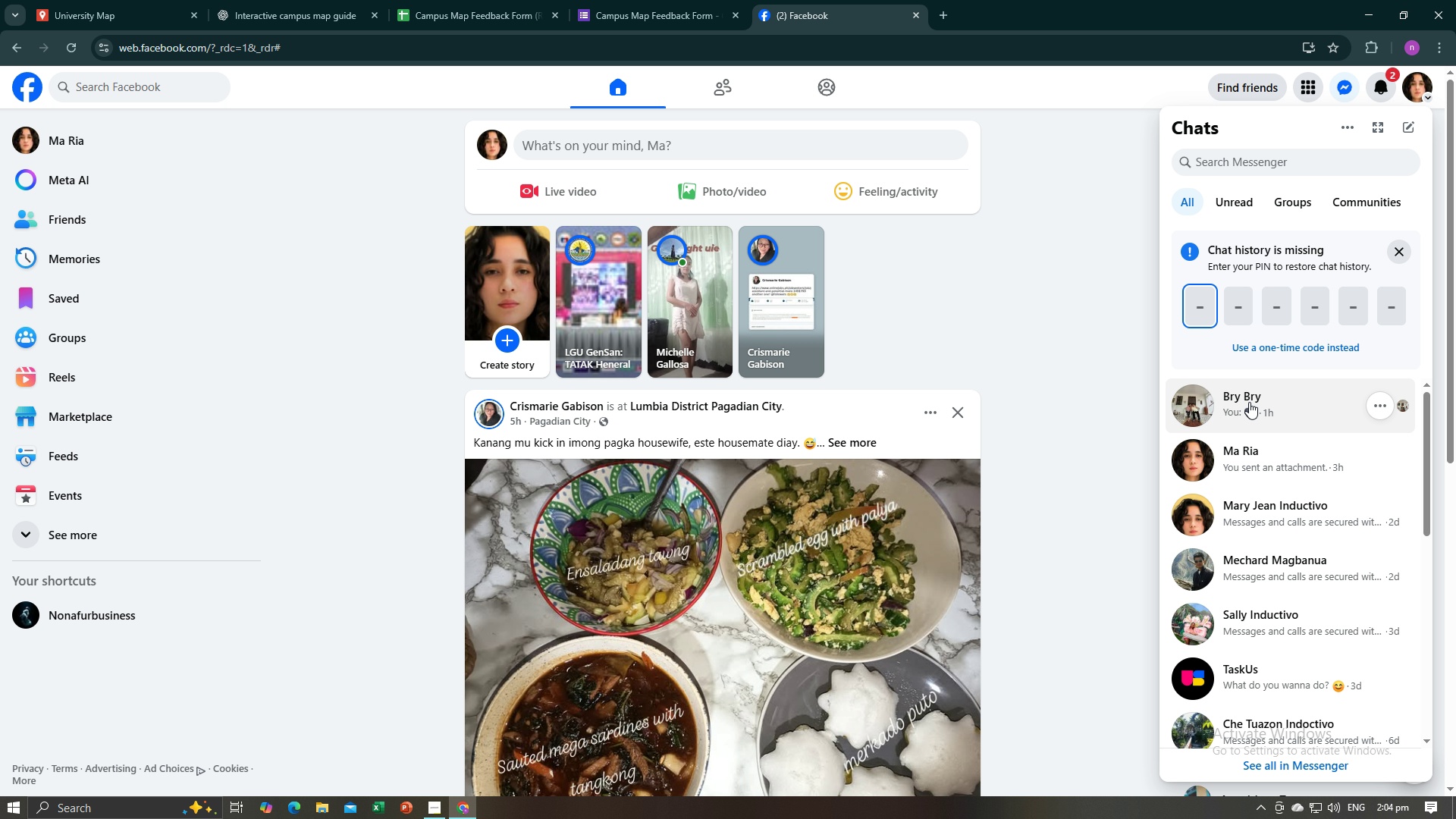 
left_click([1241, 447])
 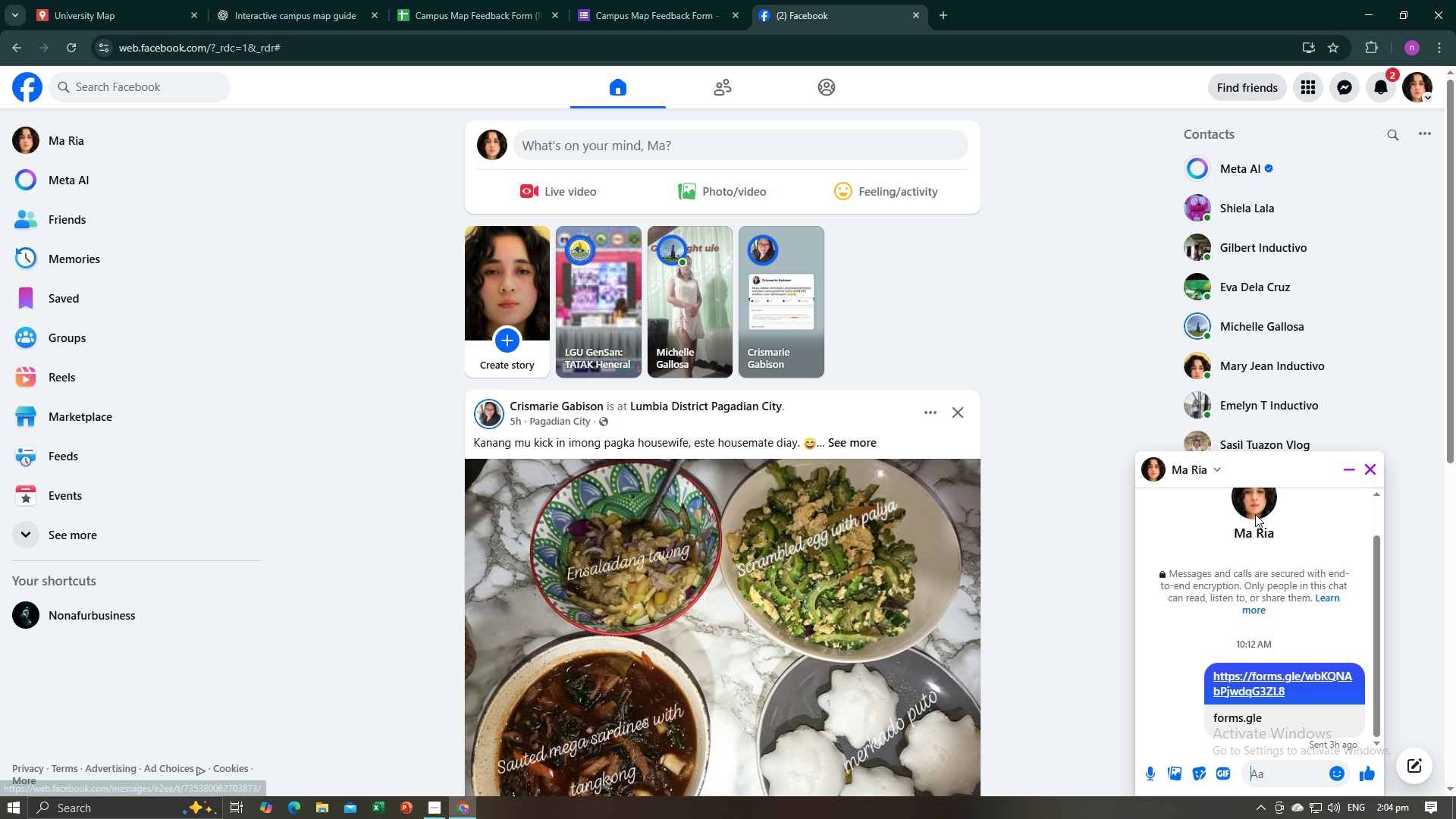 
key(Control+V)
 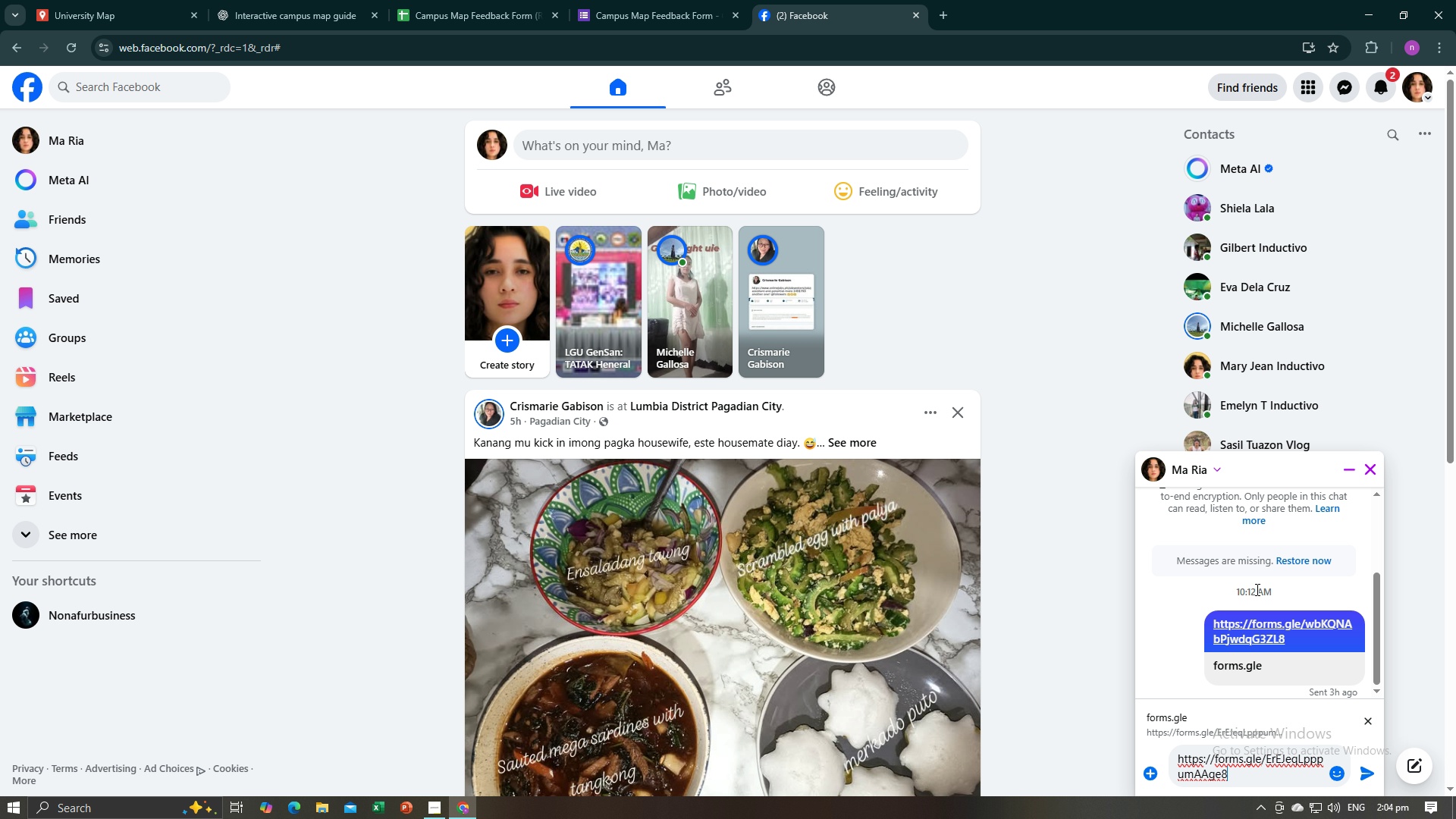 
key(Enter)